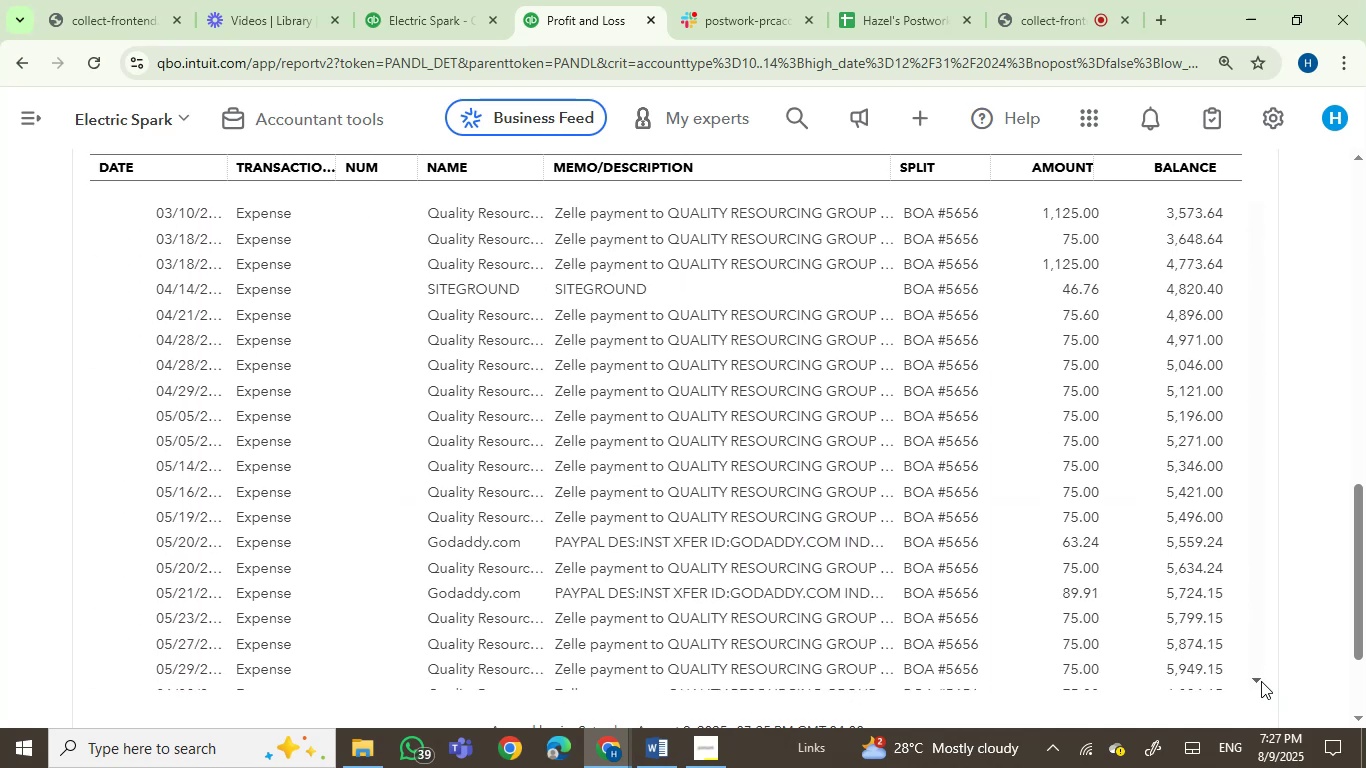 
triple_click([1261, 681])
 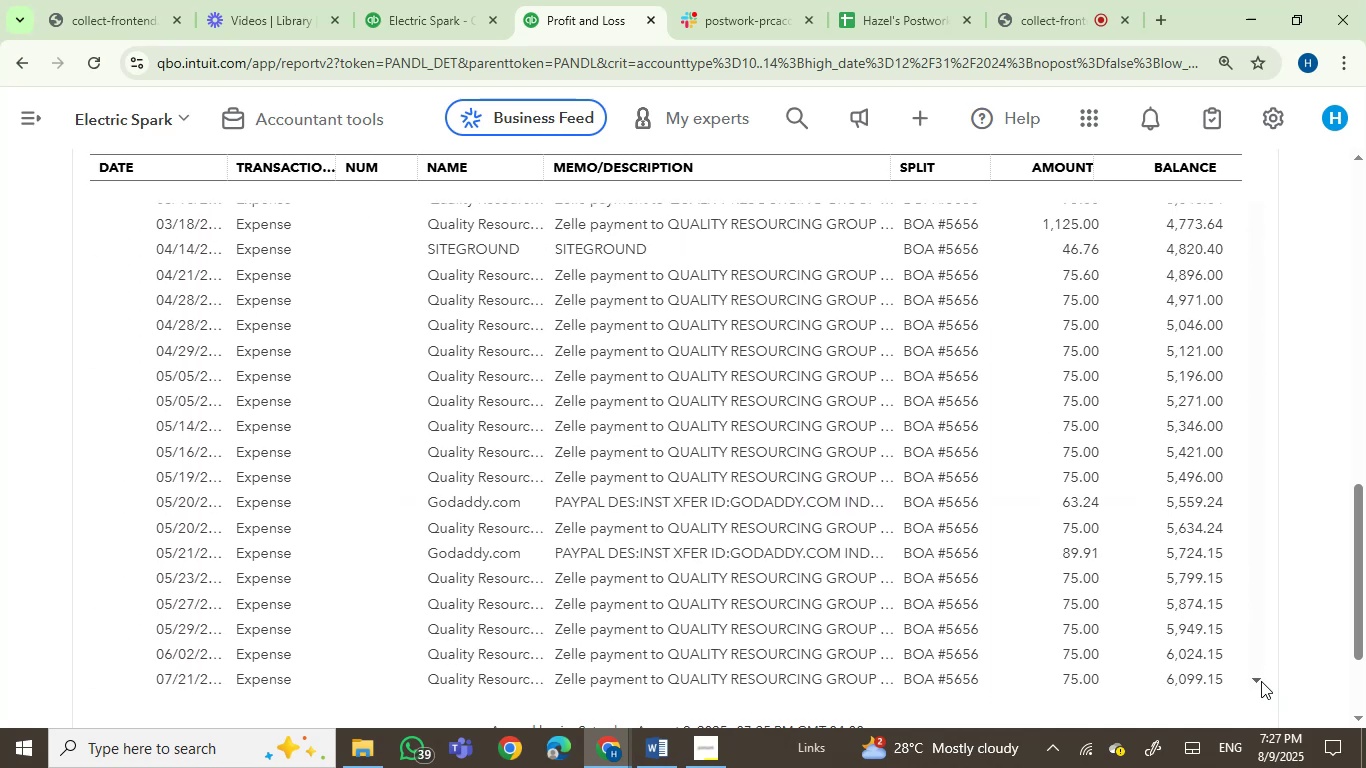 
triple_click([1261, 681])
 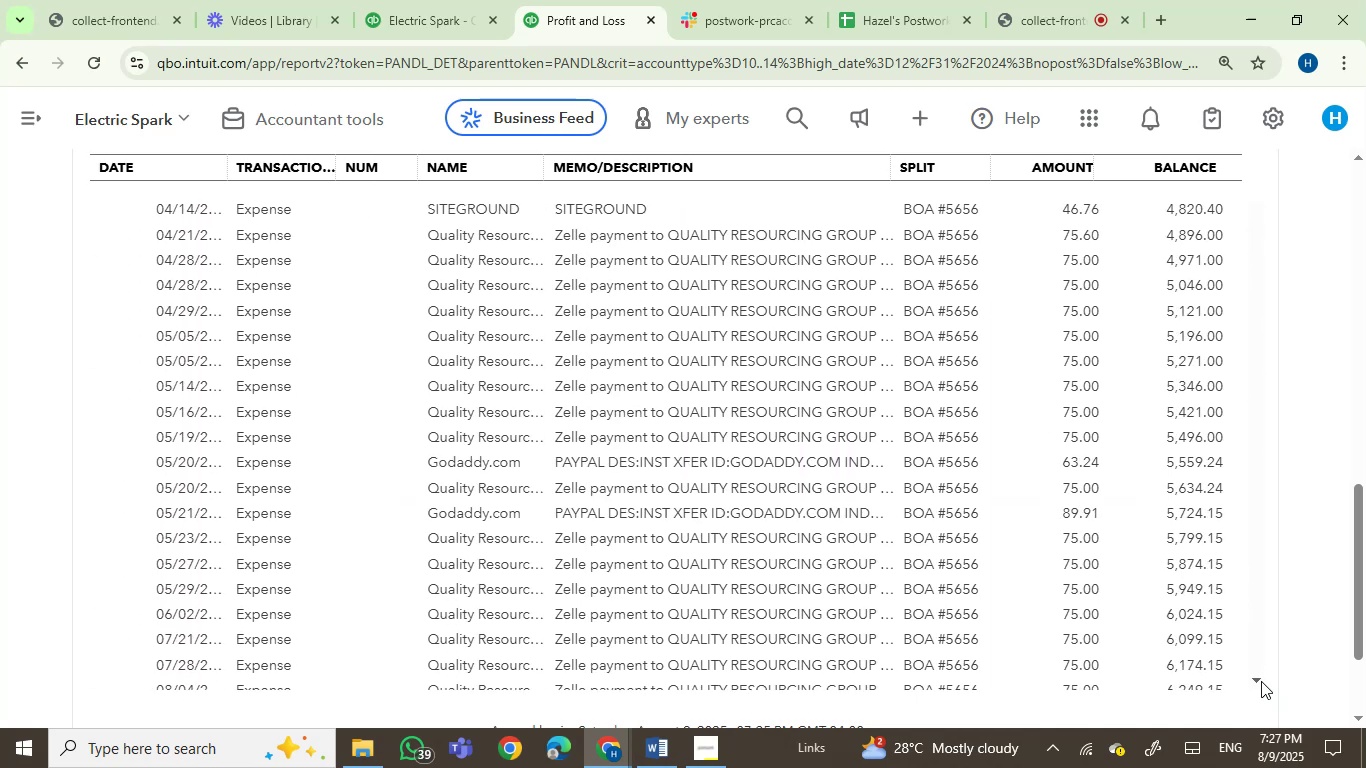 
triple_click([1261, 681])
 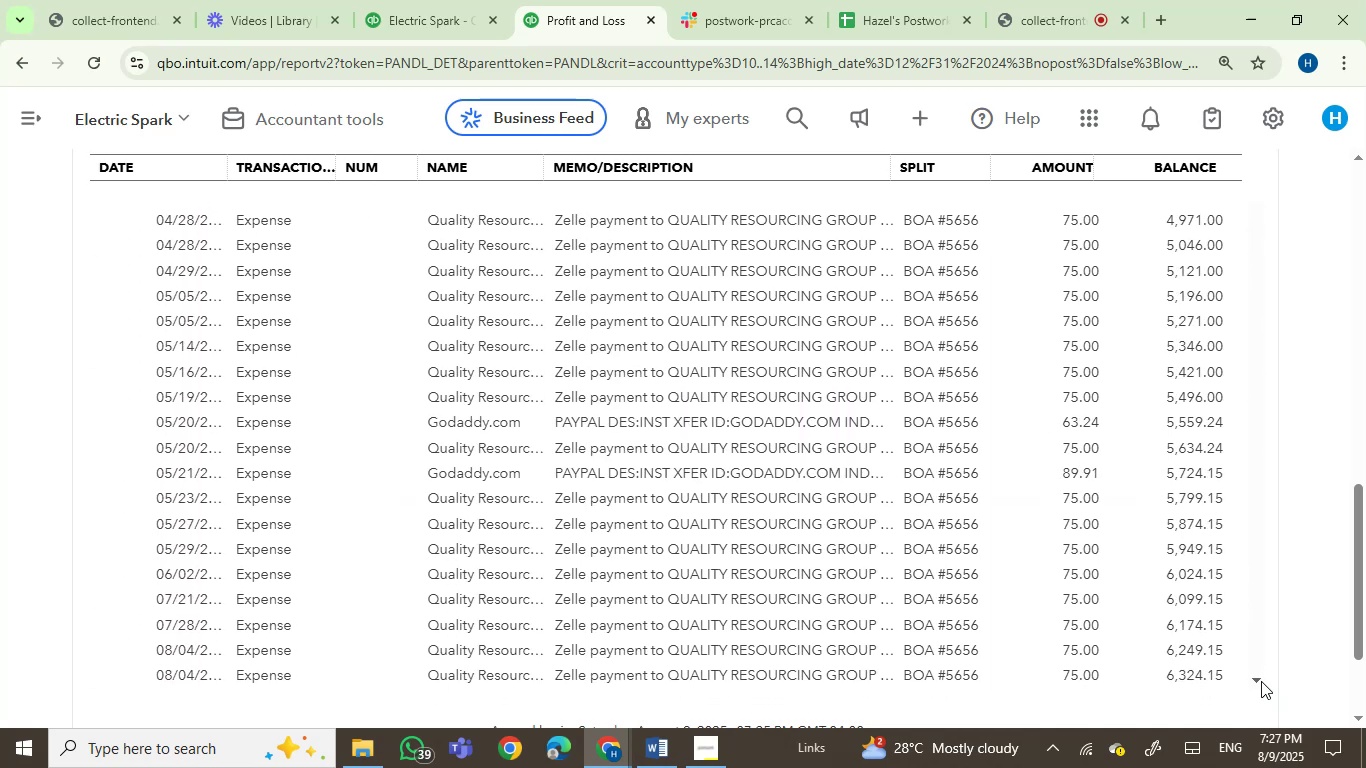 
triple_click([1261, 681])
 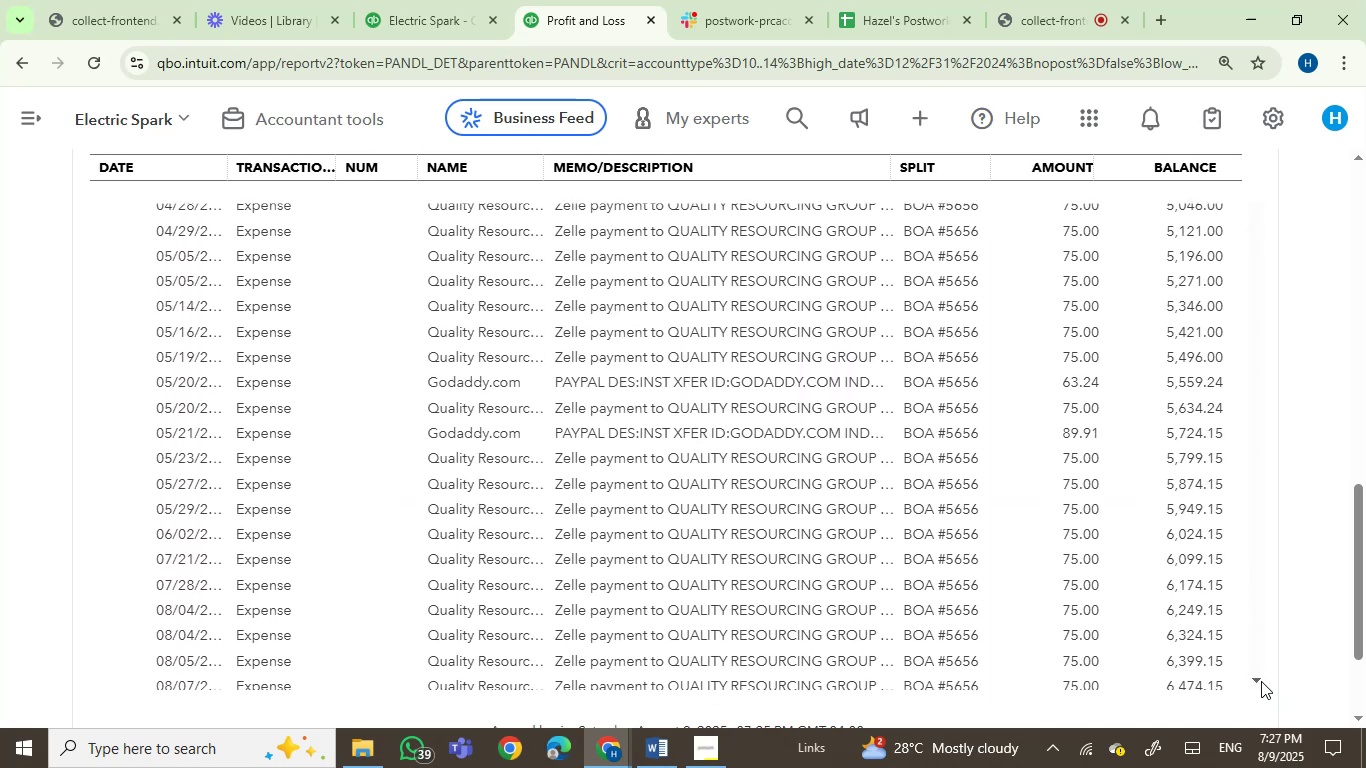 
triple_click([1261, 681])
 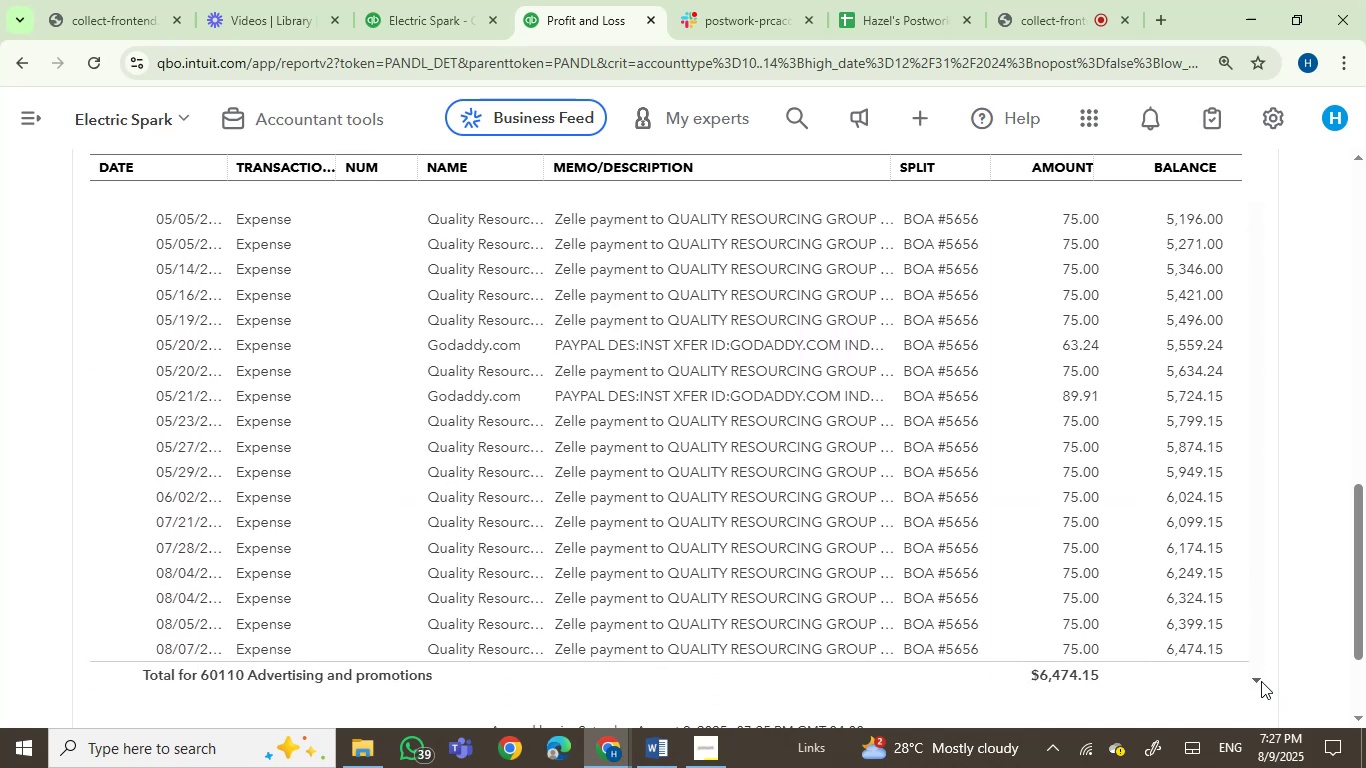 
triple_click([1261, 681])
 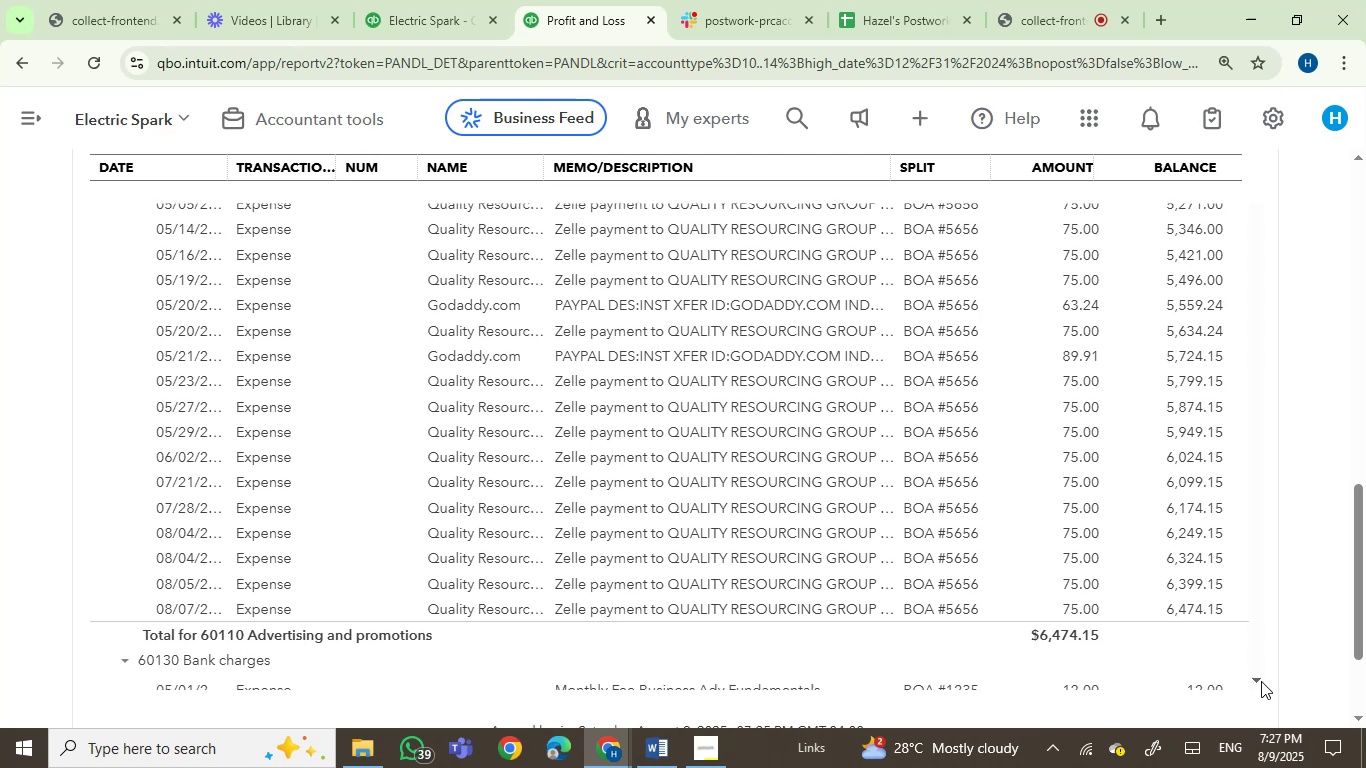 
triple_click([1261, 681])
 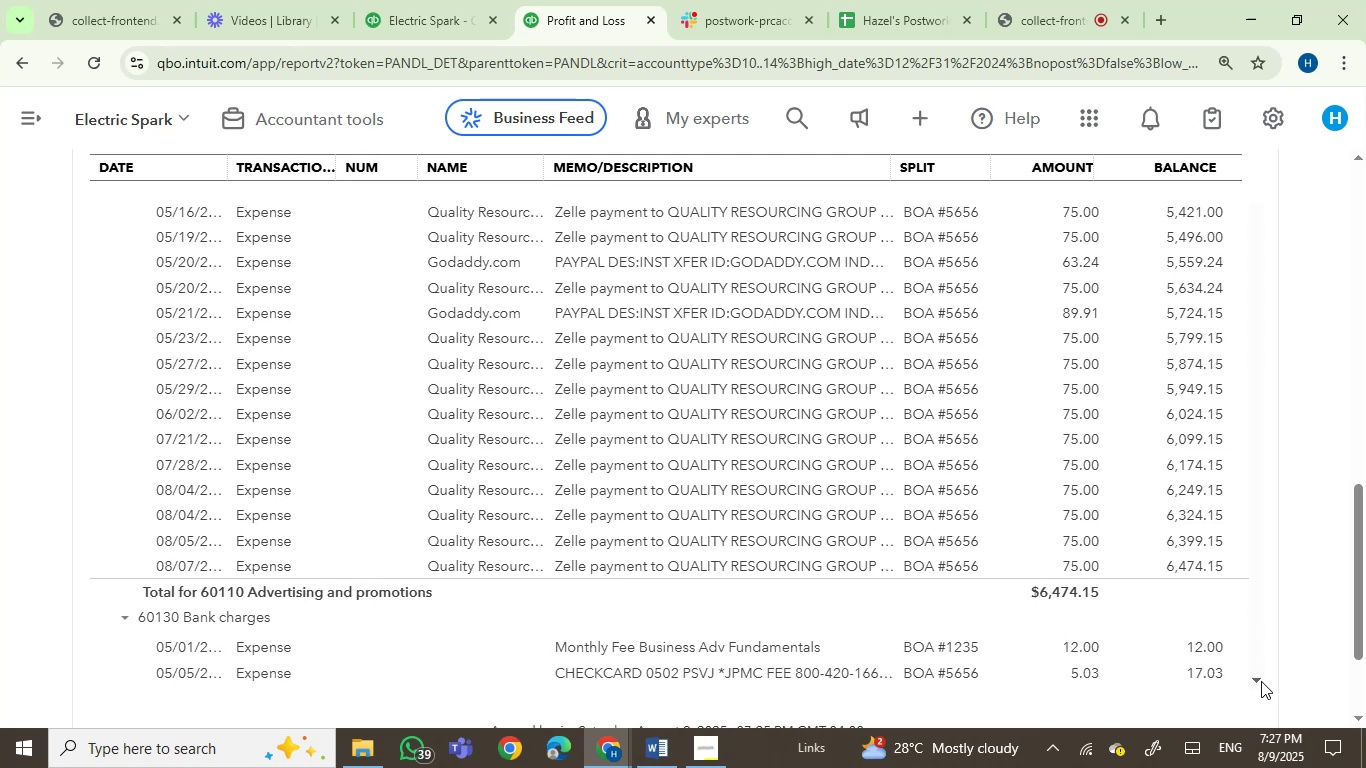 
triple_click([1261, 681])
 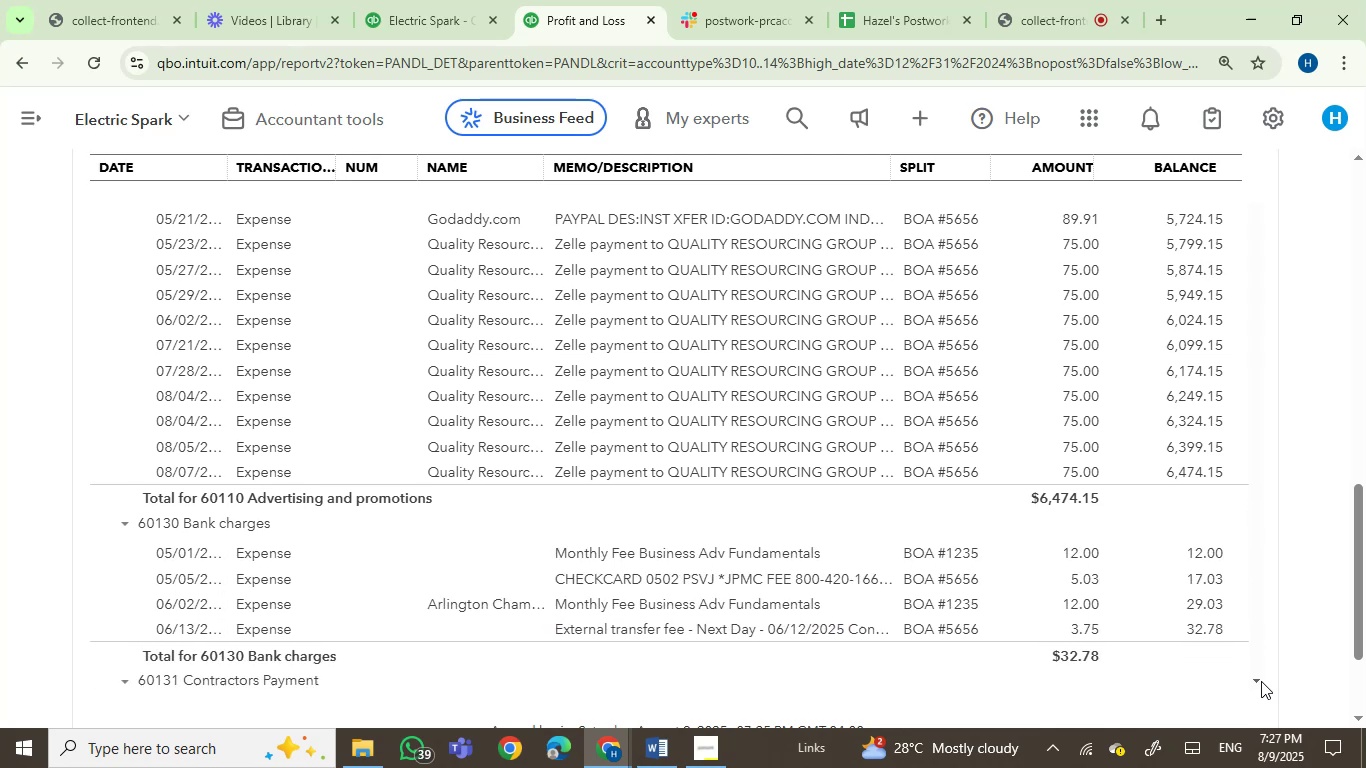 
triple_click([1261, 681])
 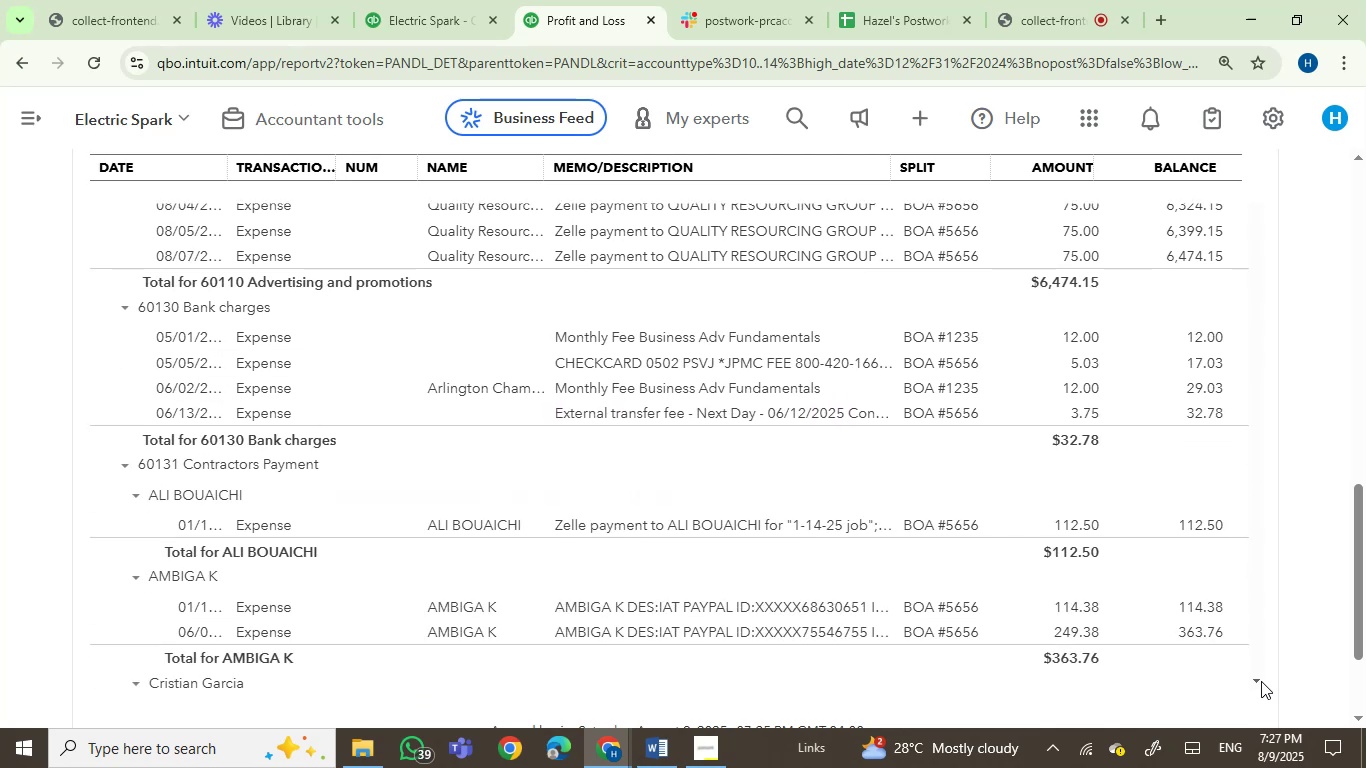 
double_click([1261, 681])
 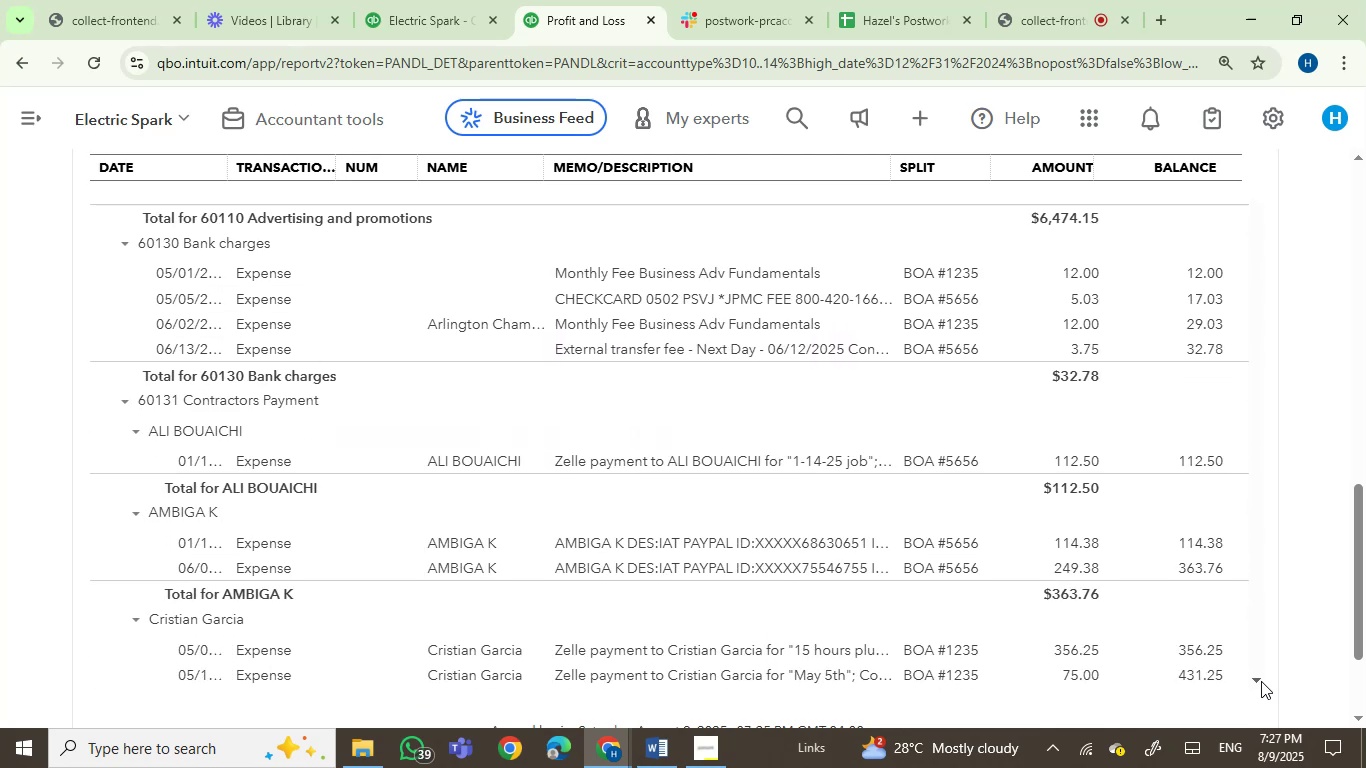 
triple_click([1261, 681])
 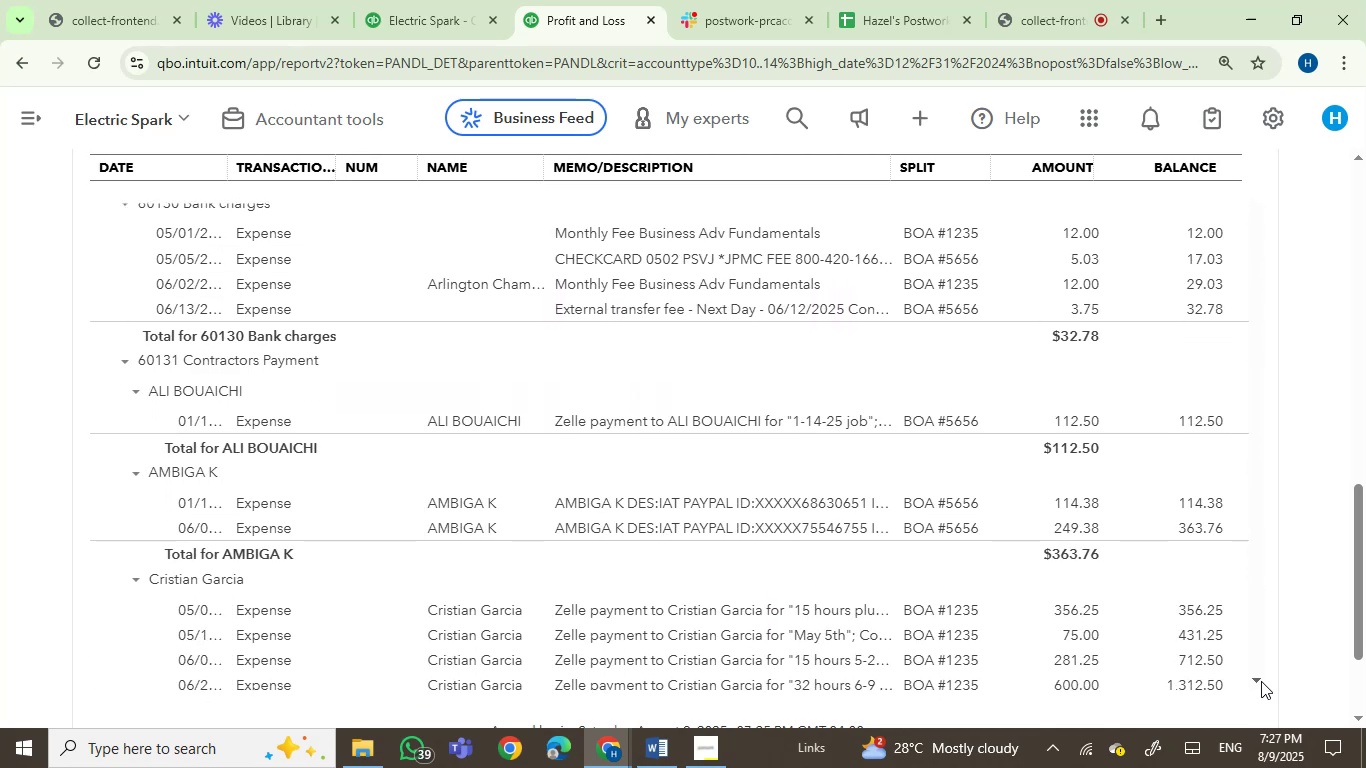 
triple_click([1261, 681])
 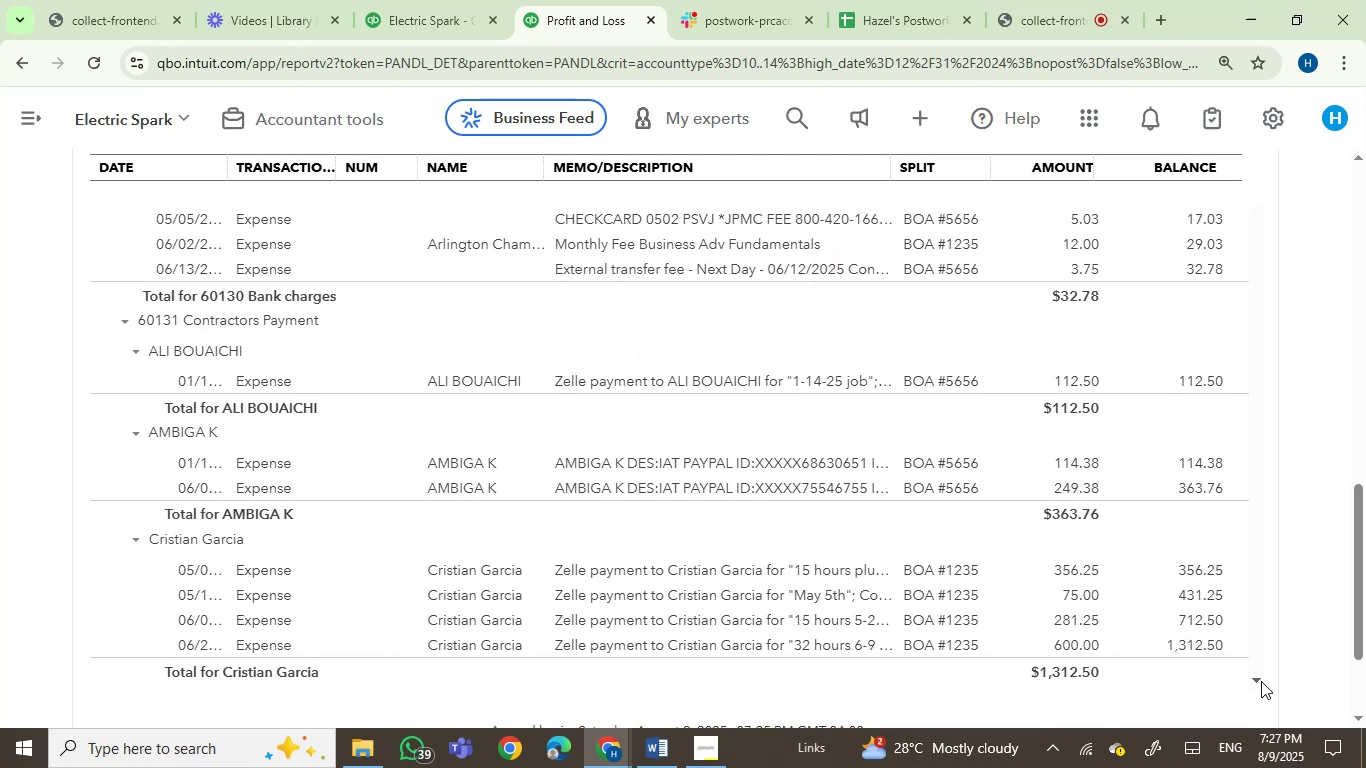 
triple_click([1261, 681])
 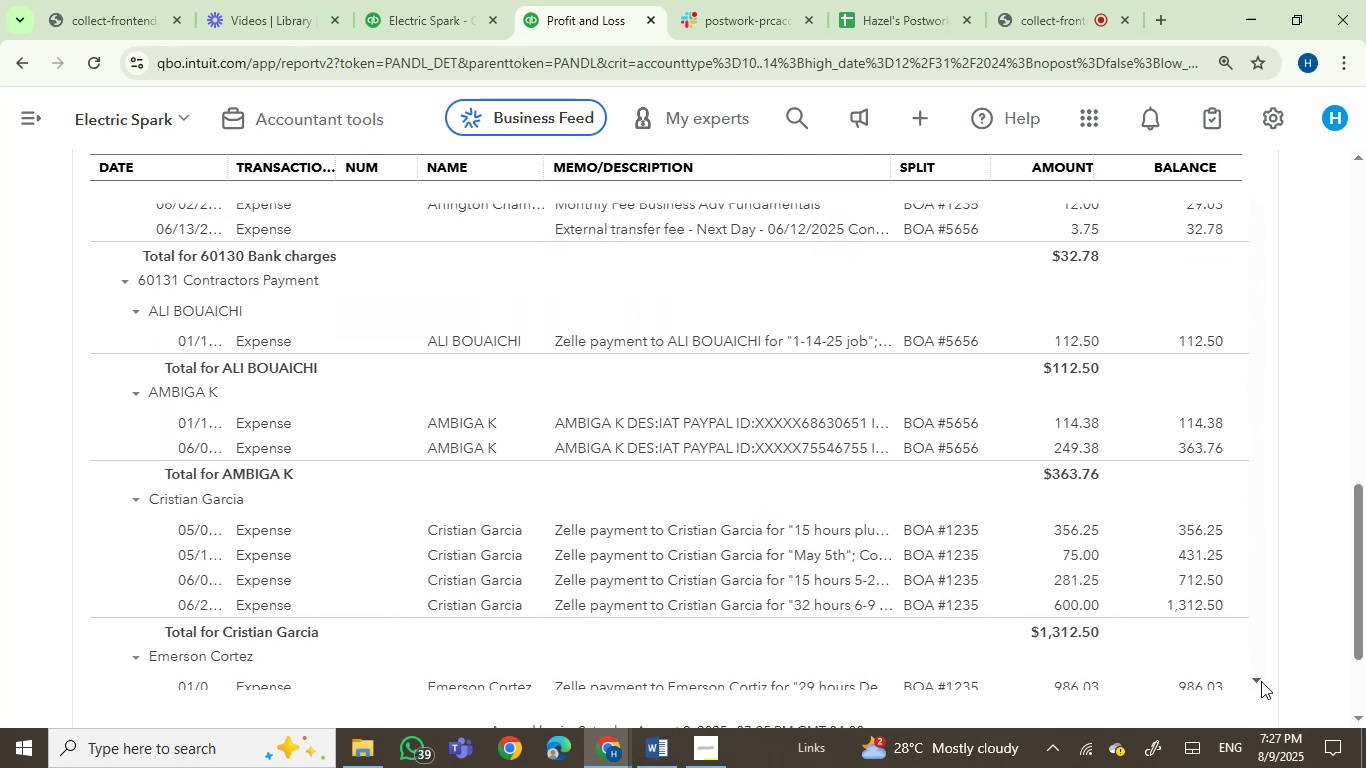 
left_click([1261, 681])
 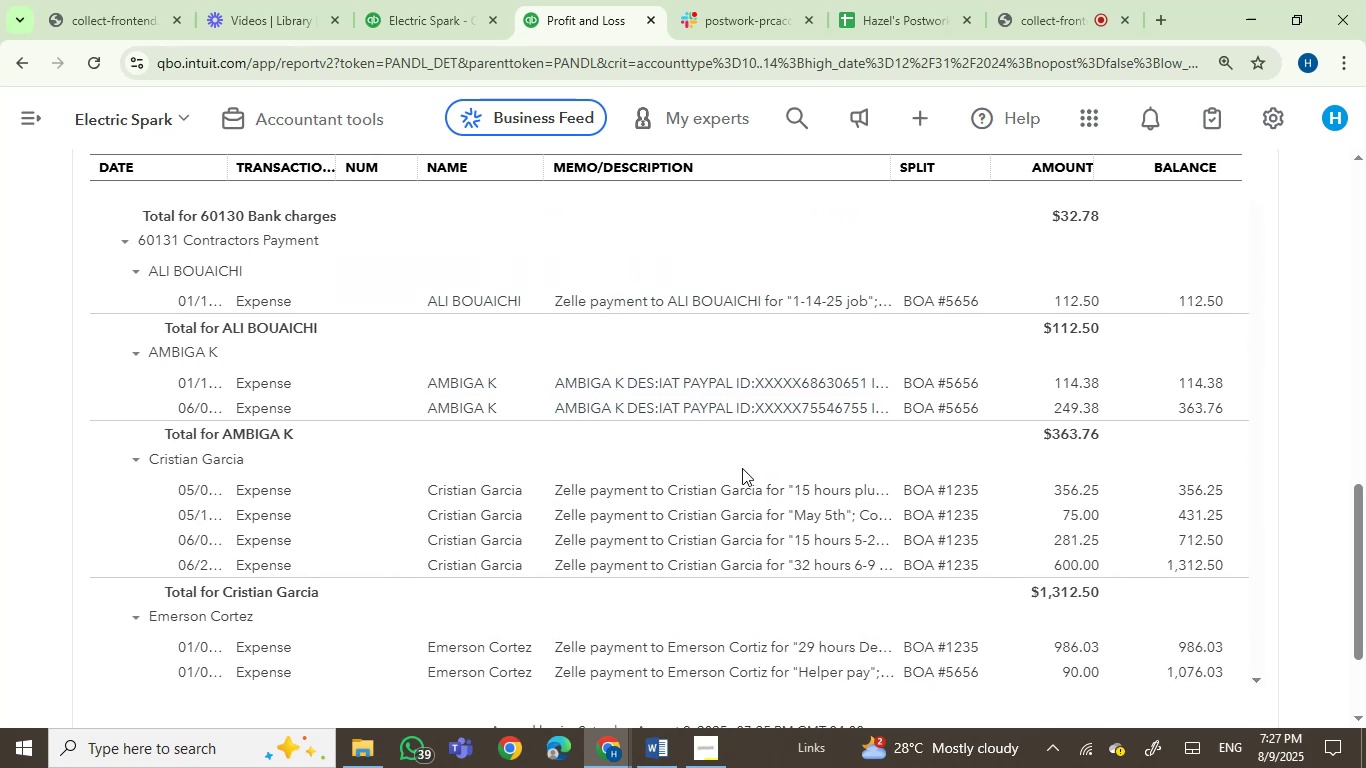 
wait(6.45)
 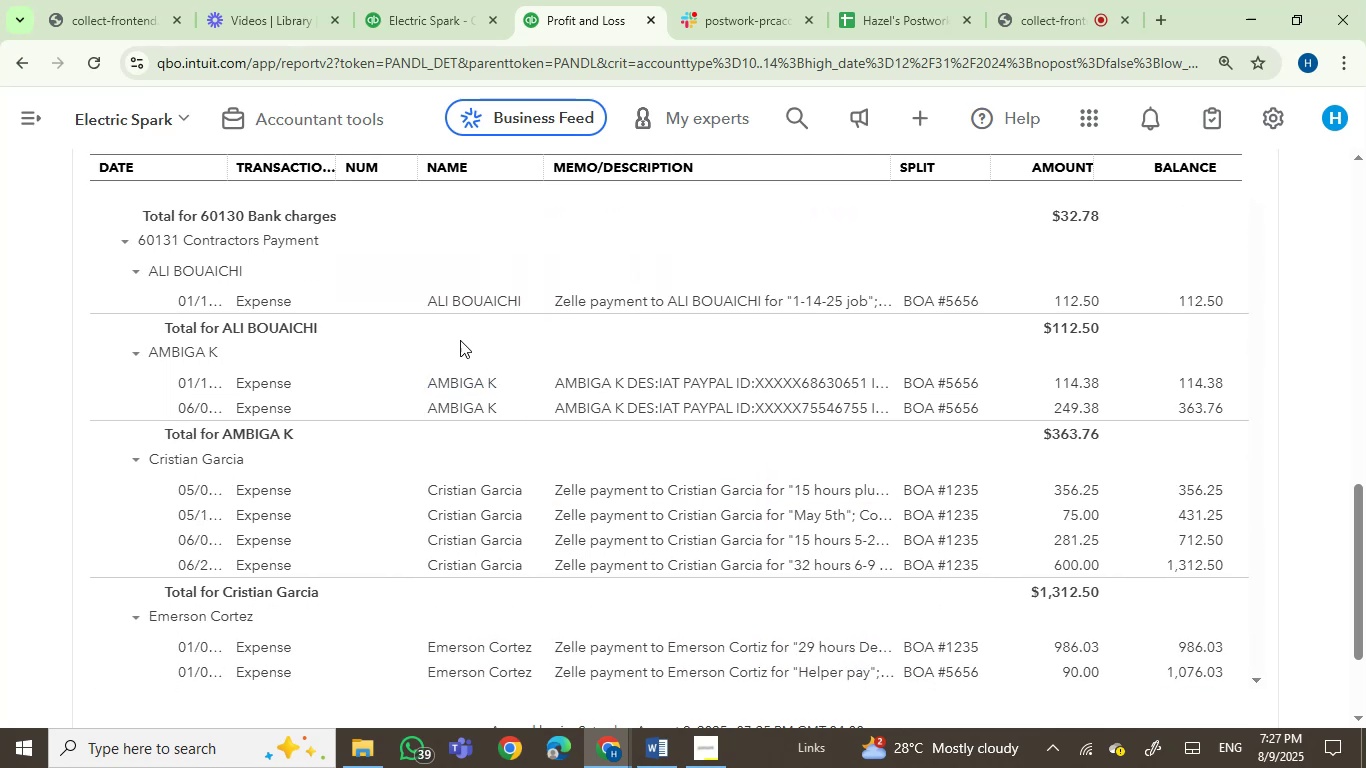 
double_click([1254, 684])
 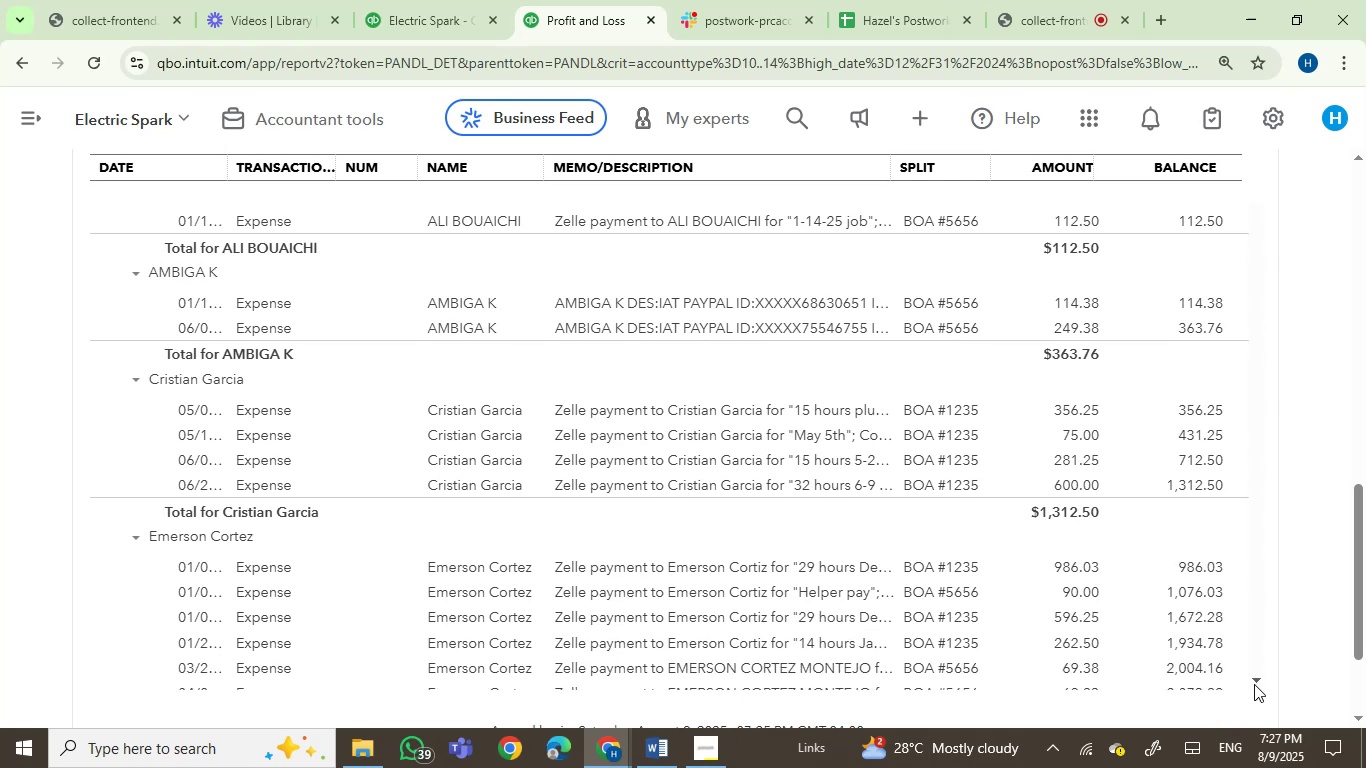 
triple_click([1254, 684])
 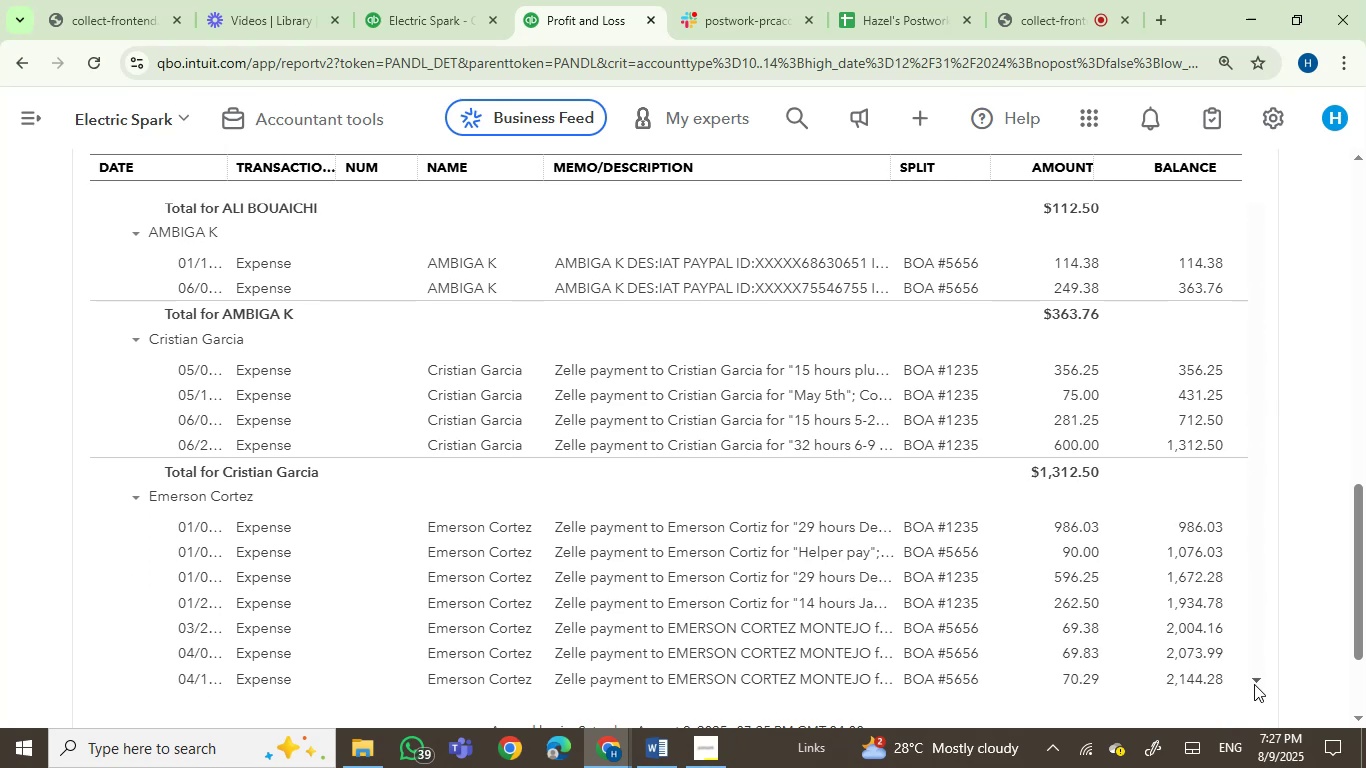 
triple_click([1254, 684])
 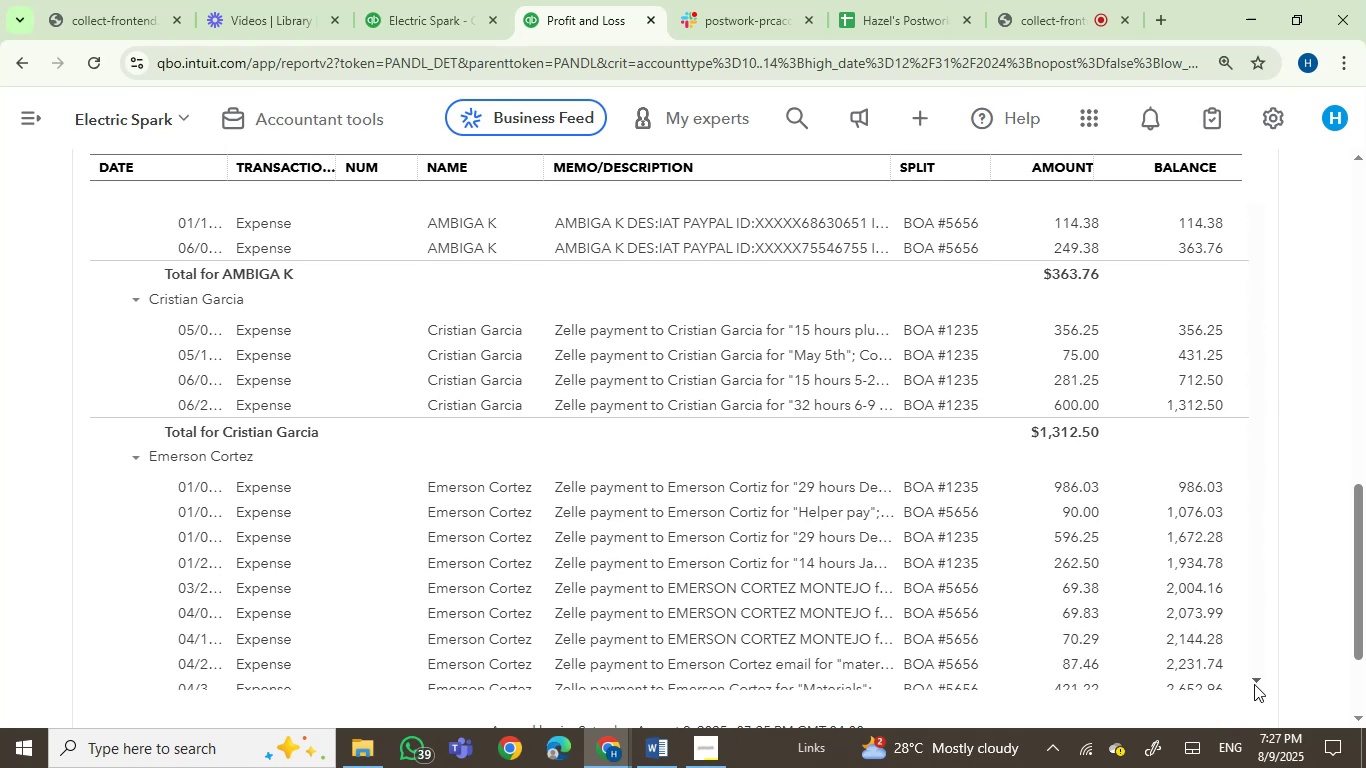 
triple_click([1254, 684])
 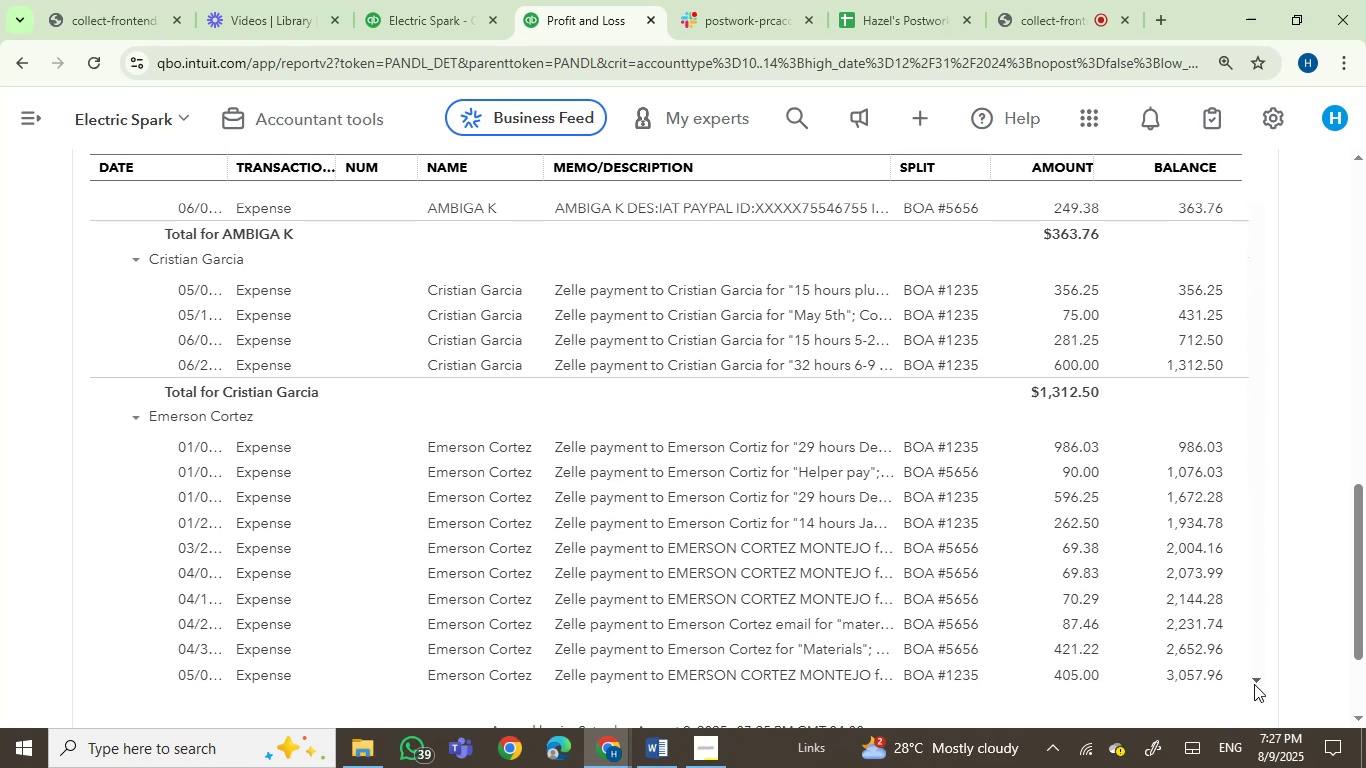 
left_click([1254, 684])
 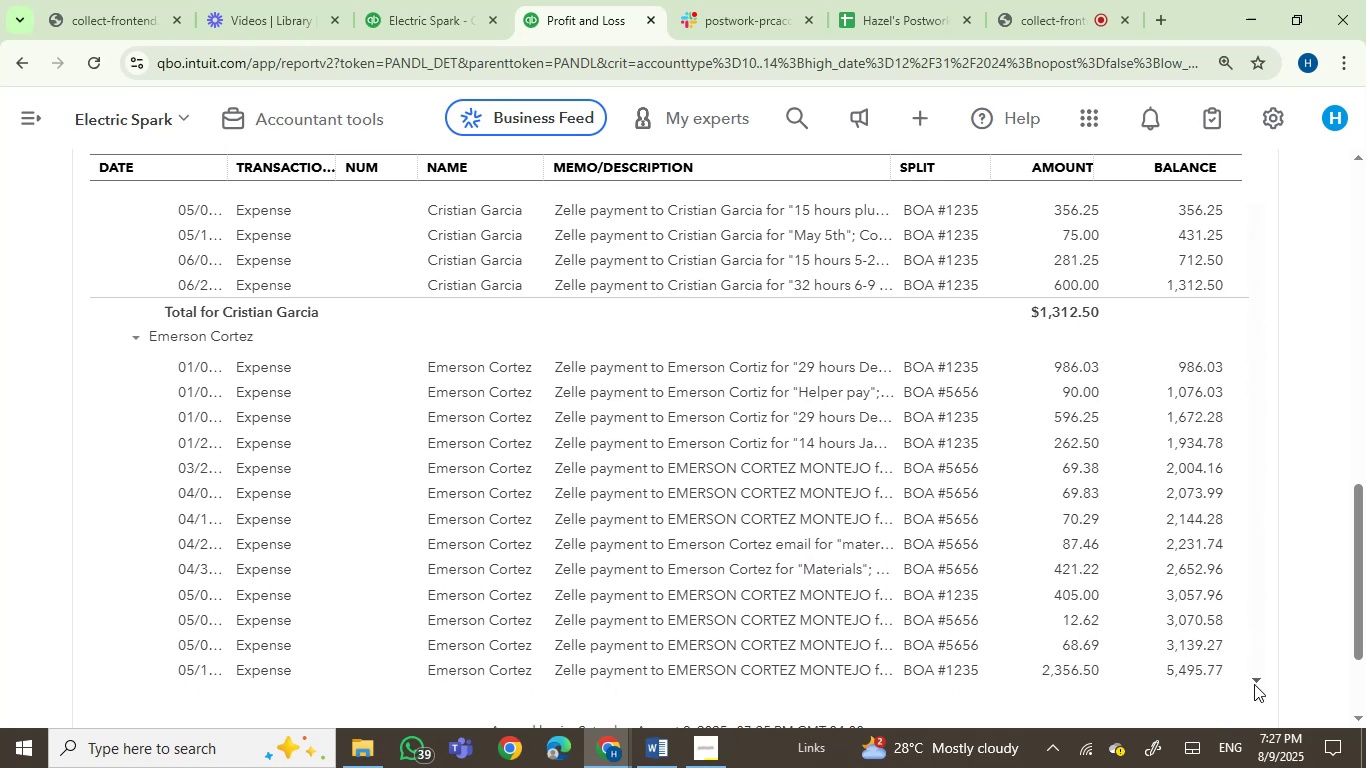 
double_click([1254, 684])
 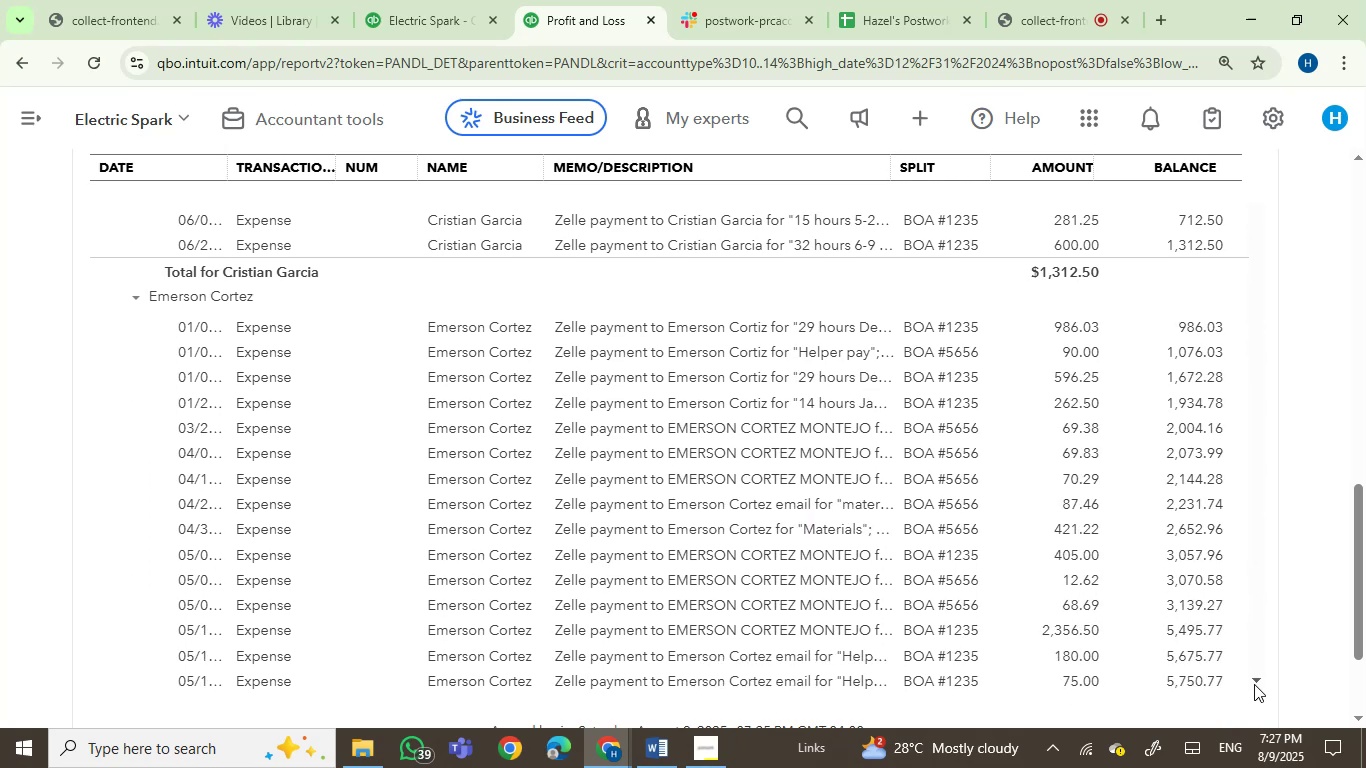 
triple_click([1254, 684])
 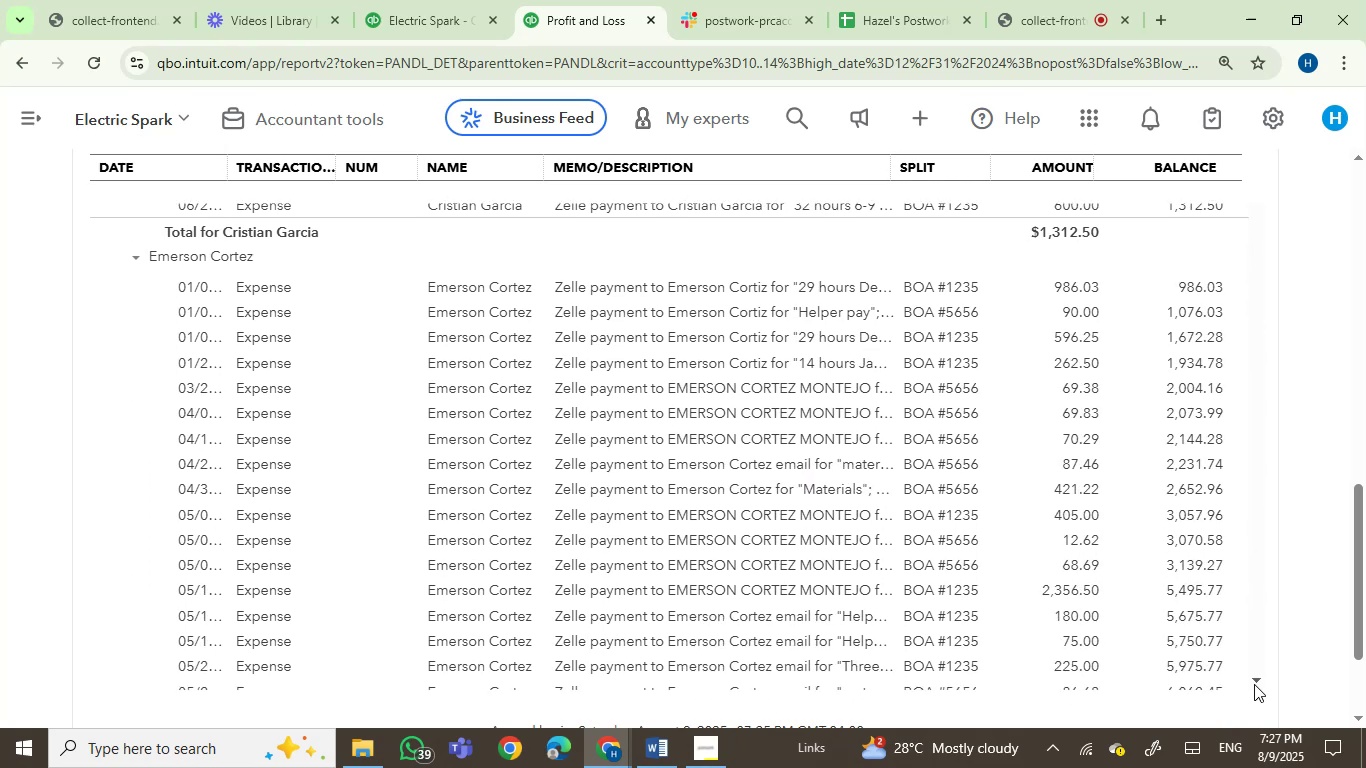 
triple_click([1254, 684])
 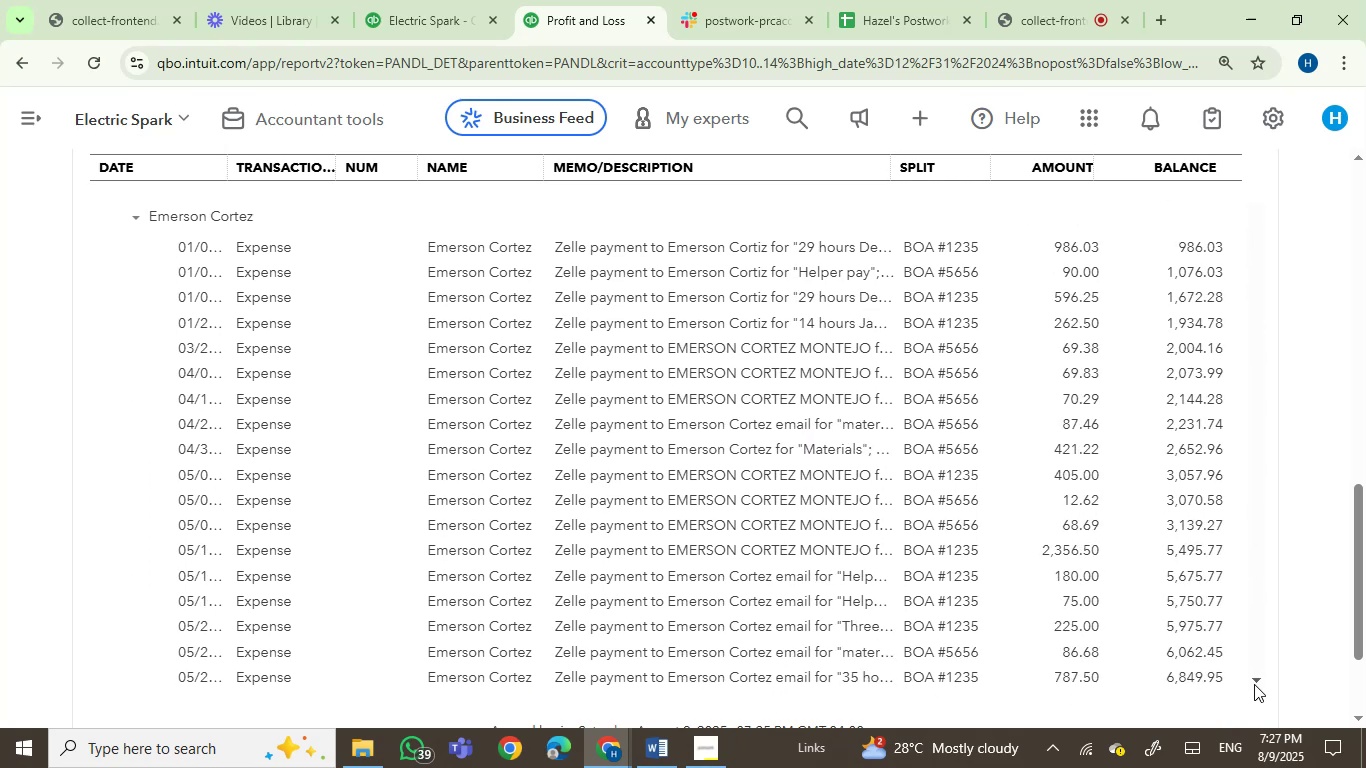 
double_click([1254, 684])
 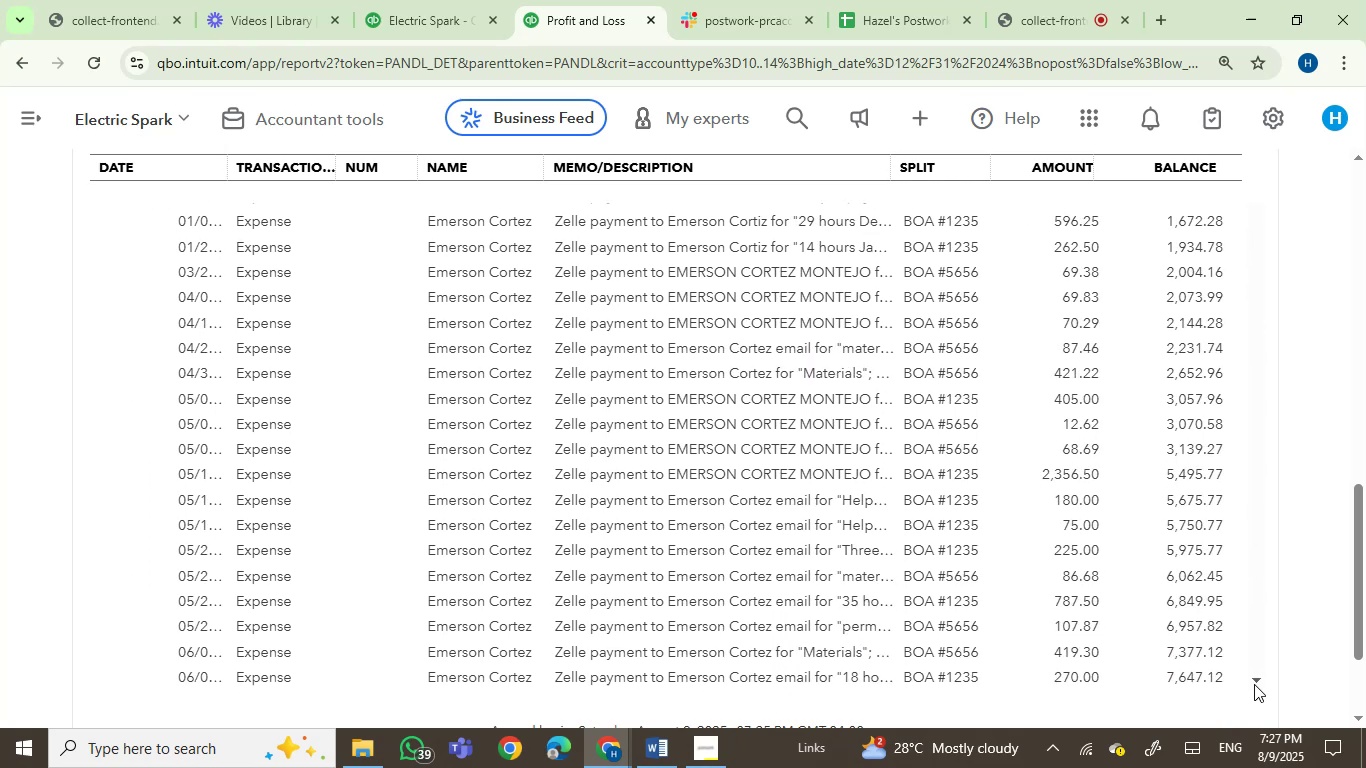 
triple_click([1254, 684])
 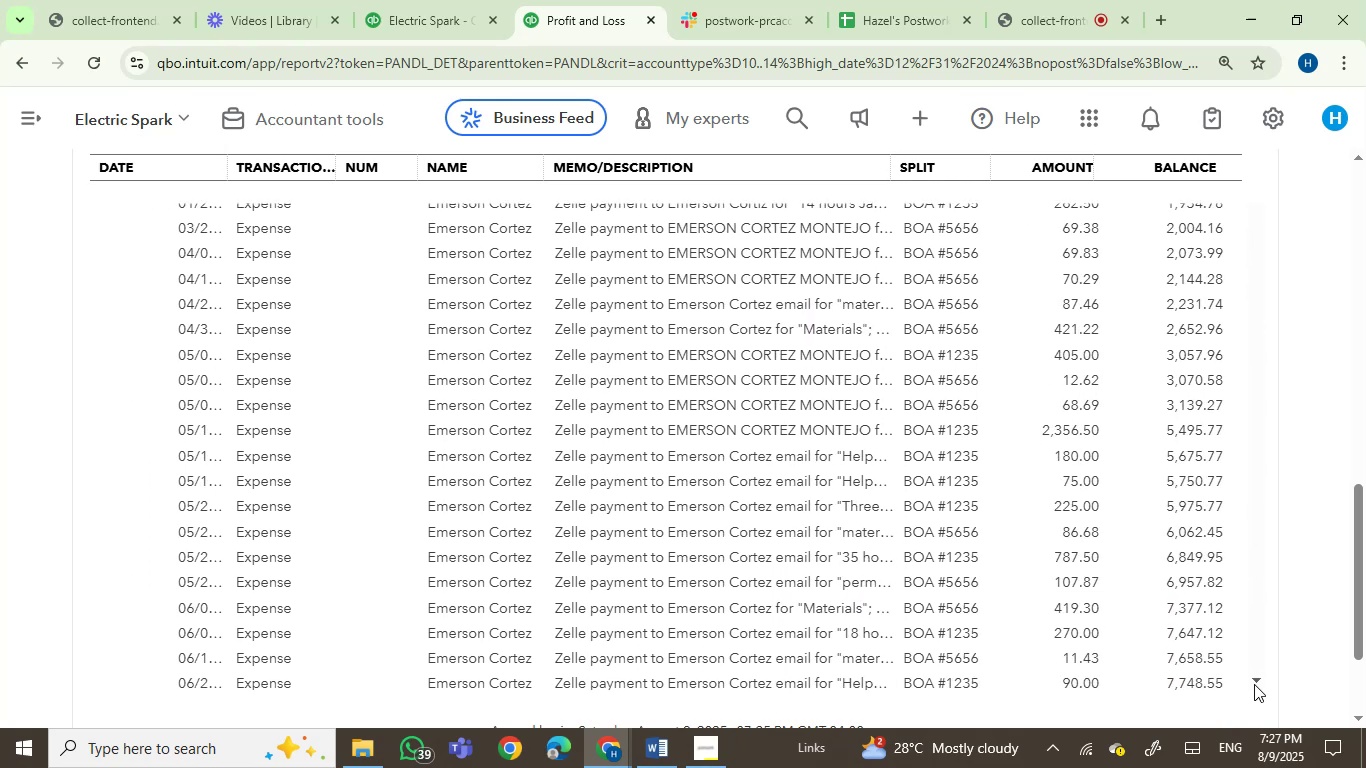 
triple_click([1254, 684])
 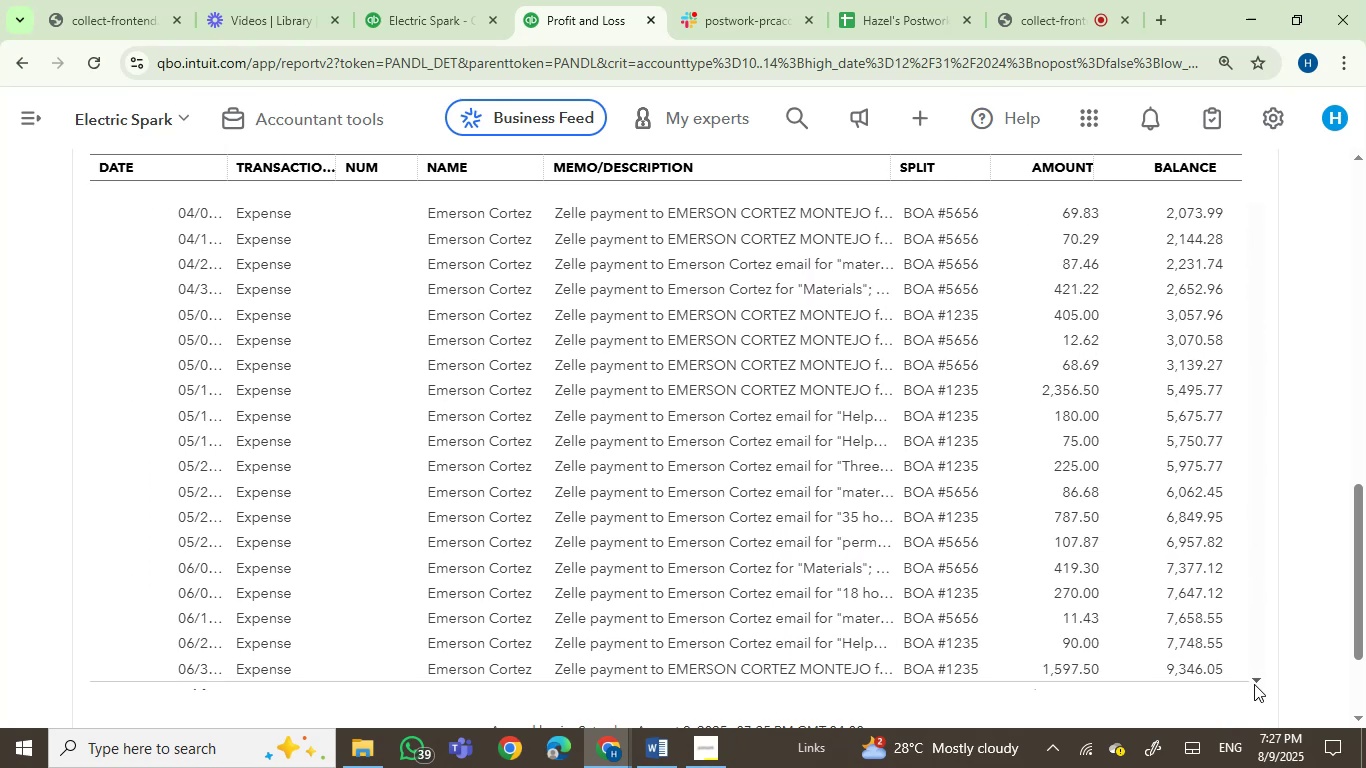 
triple_click([1254, 684])
 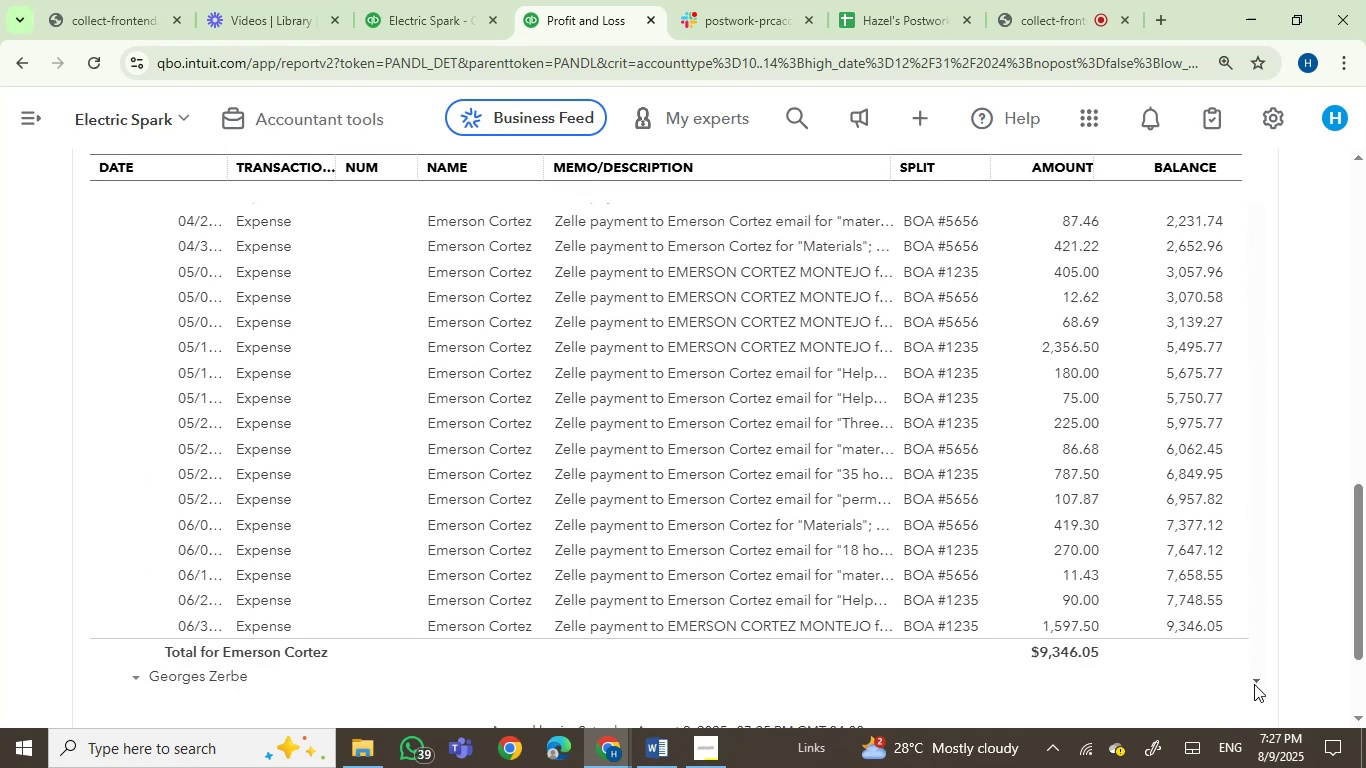 
double_click([1254, 684])
 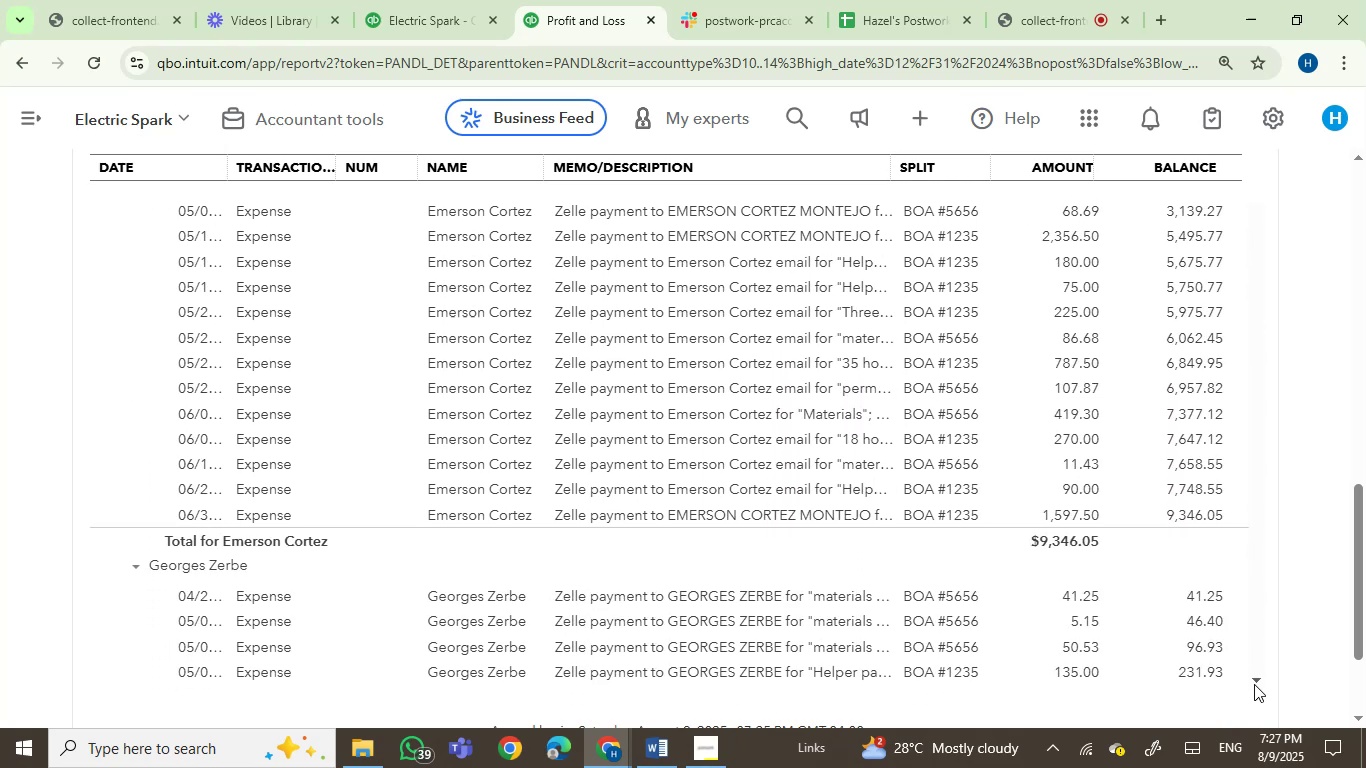 
double_click([1254, 684])
 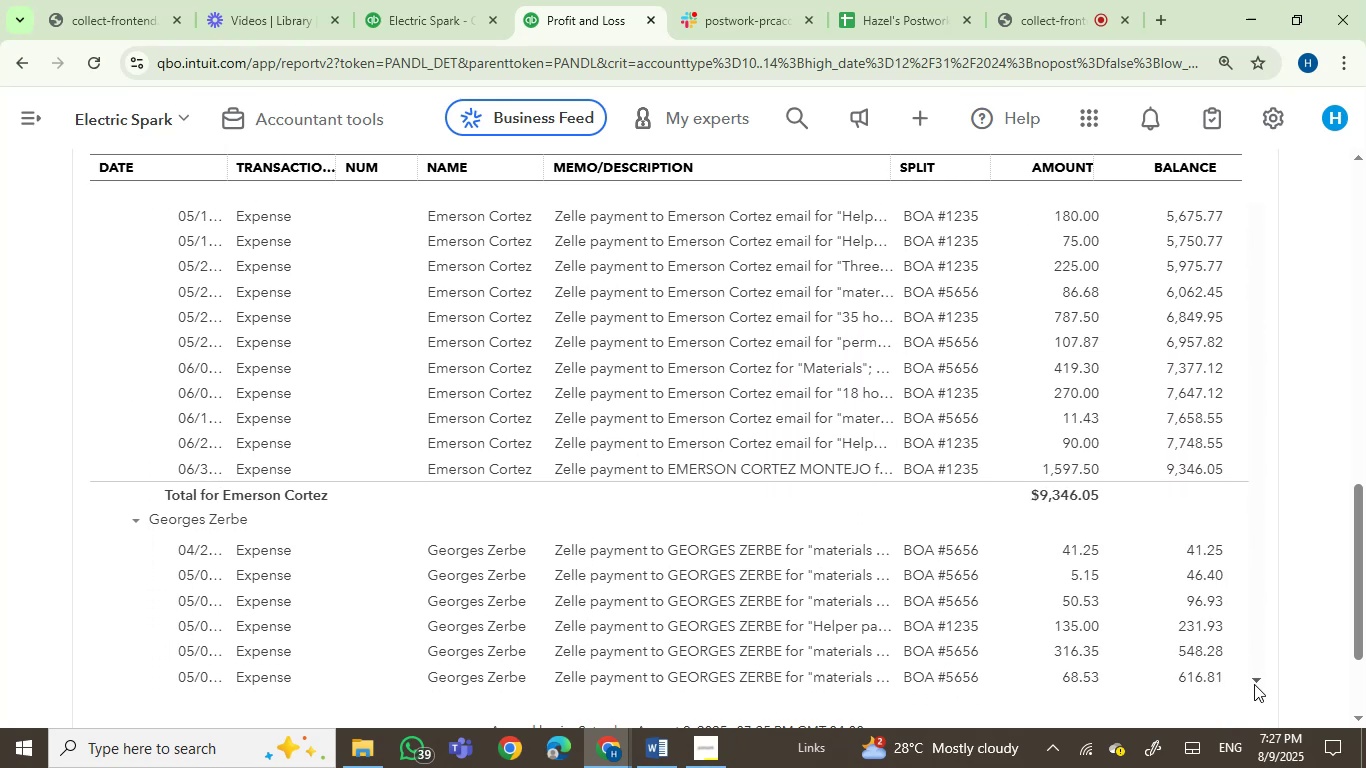 
triple_click([1254, 684])
 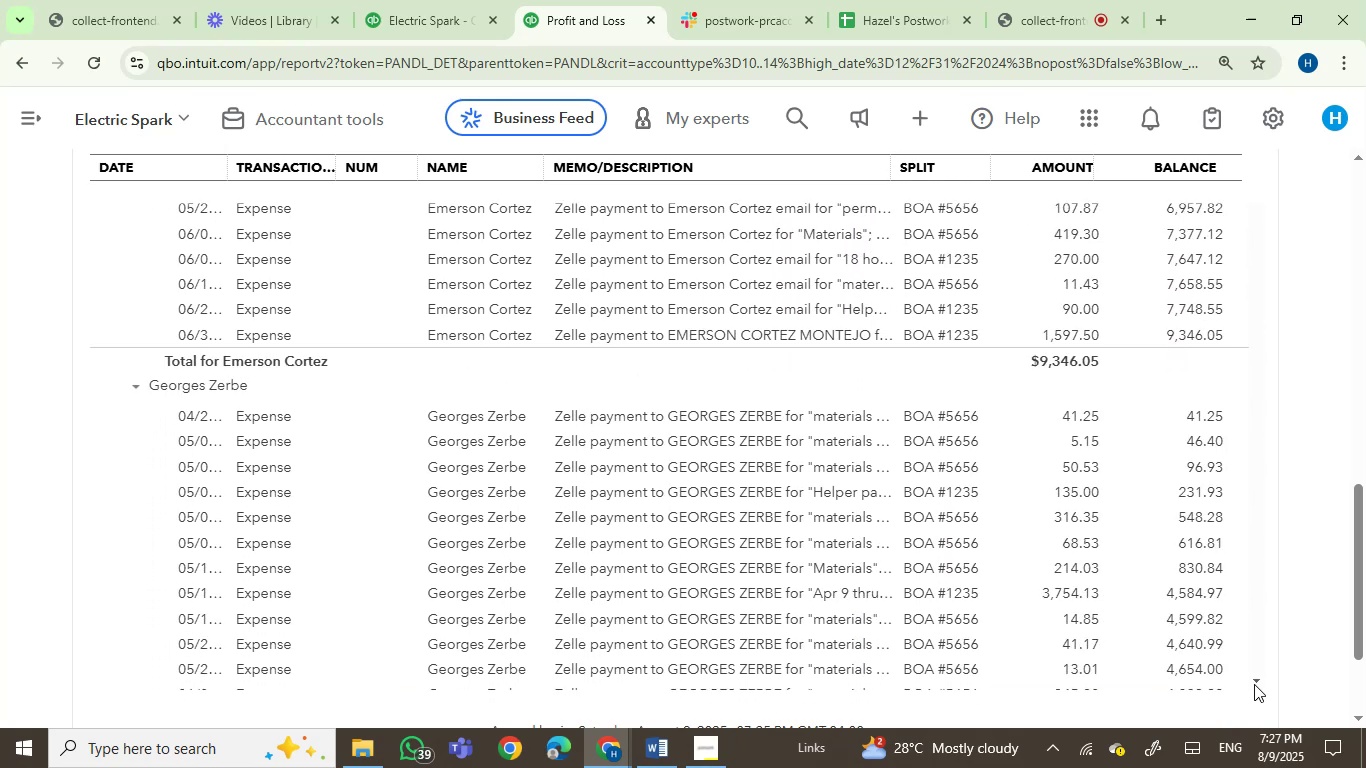 
triple_click([1254, 684])
 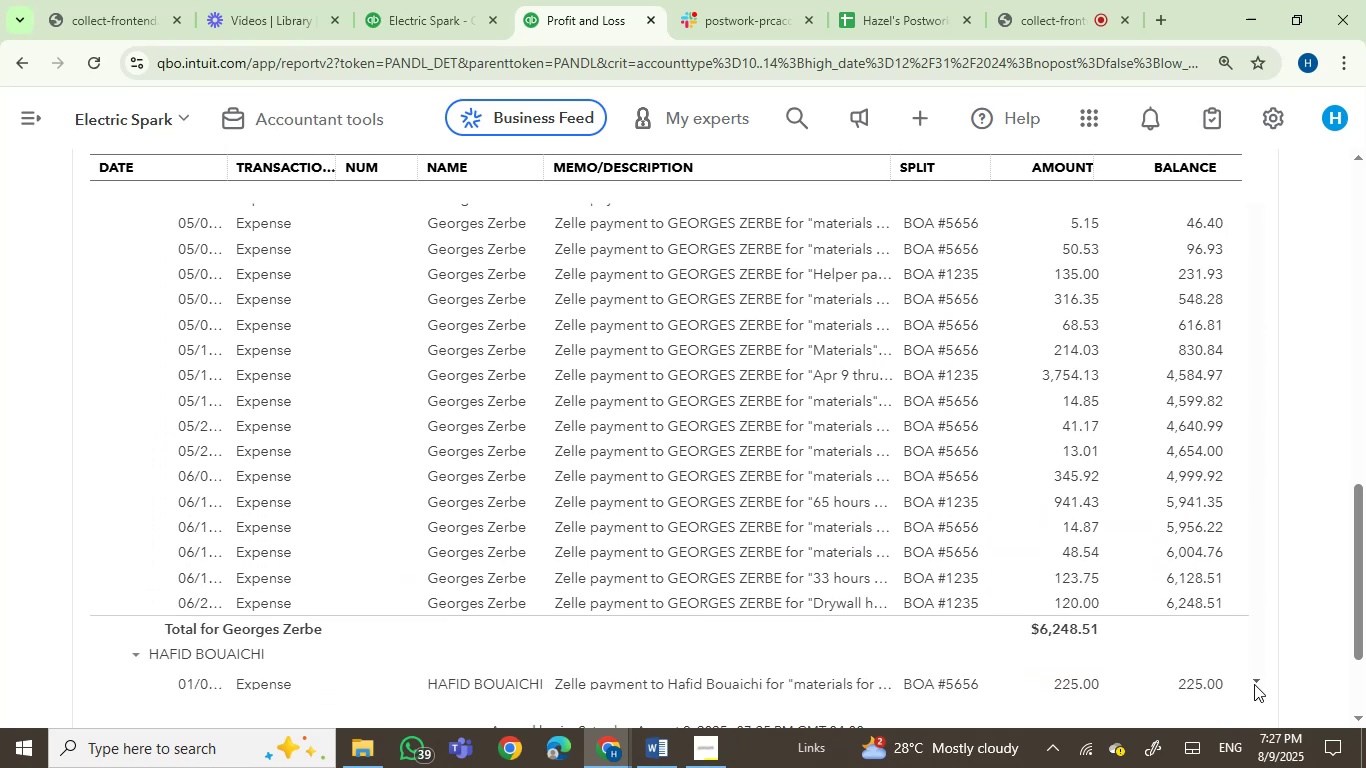 
left_click([1254, 684])
 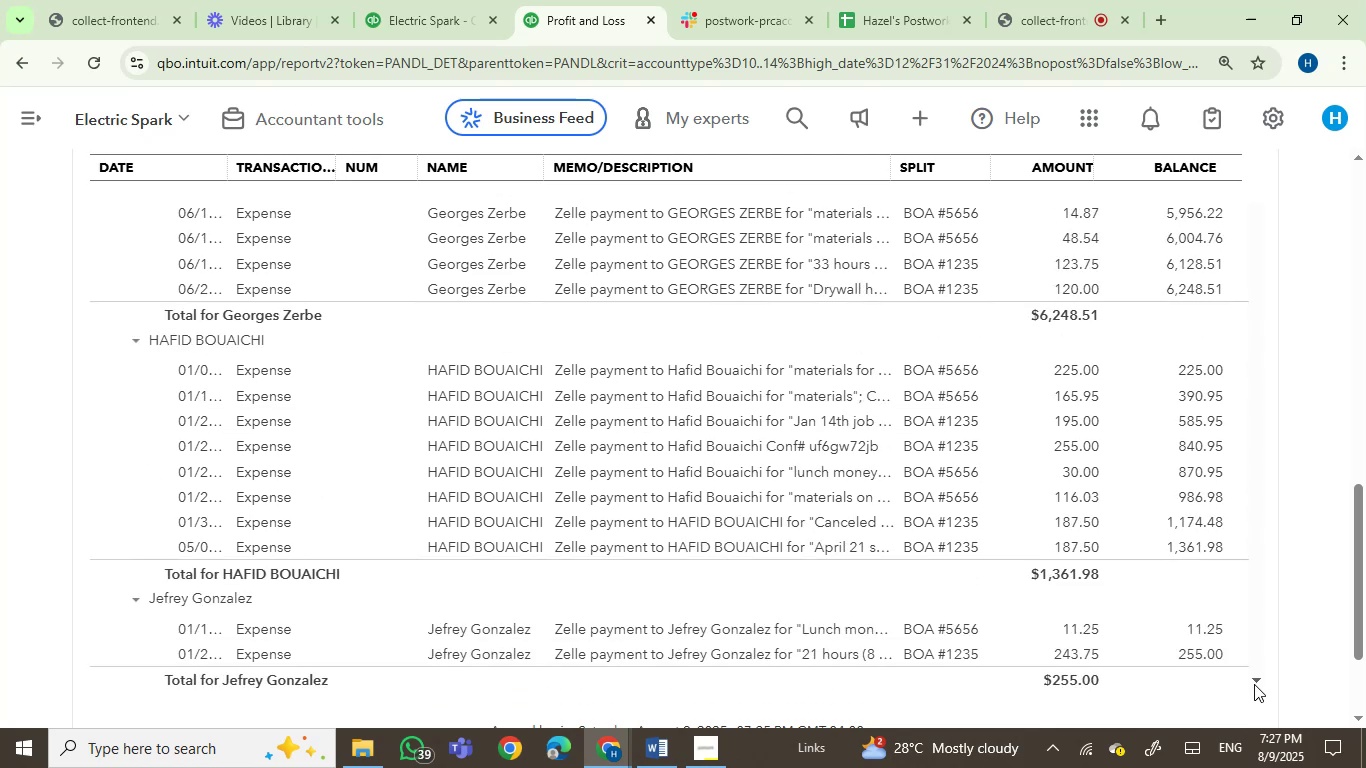 
left_click([1254, 684])
 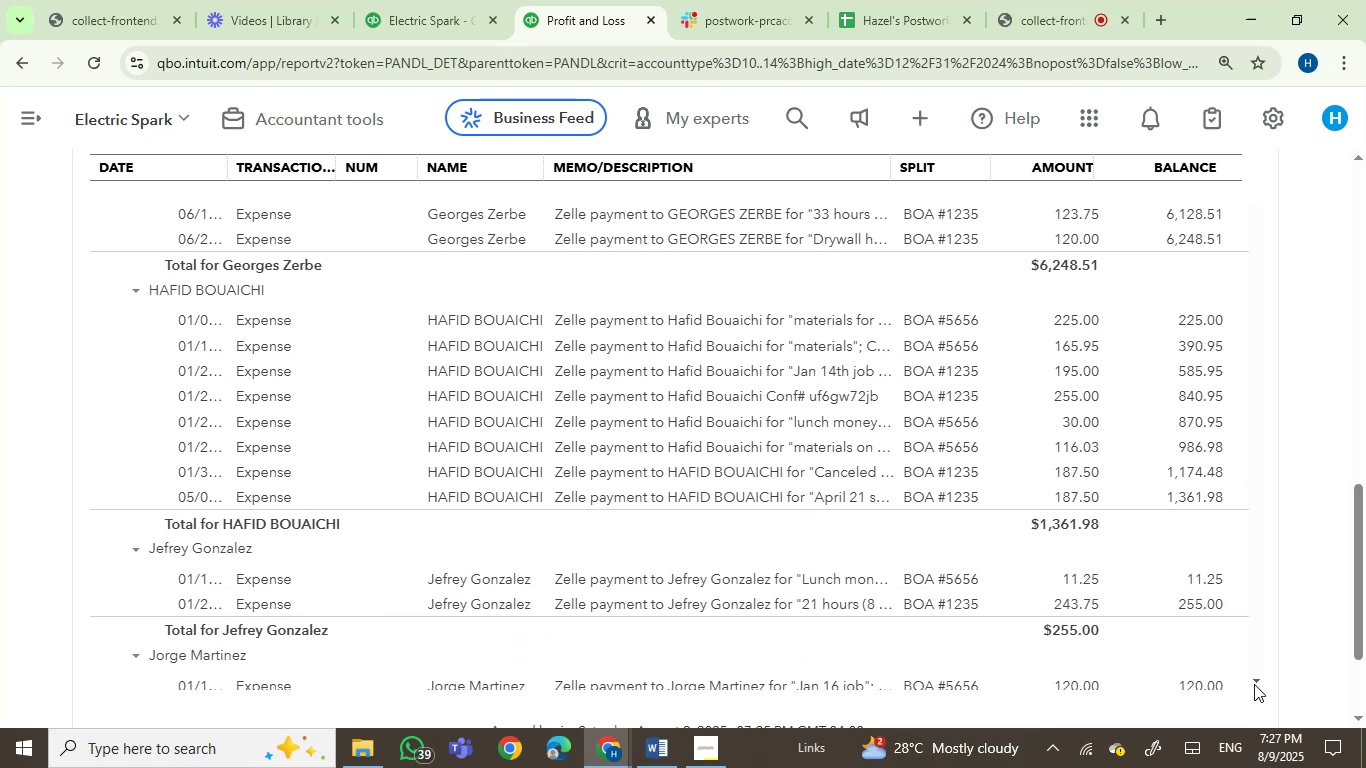 
double_click([1254, 684])
 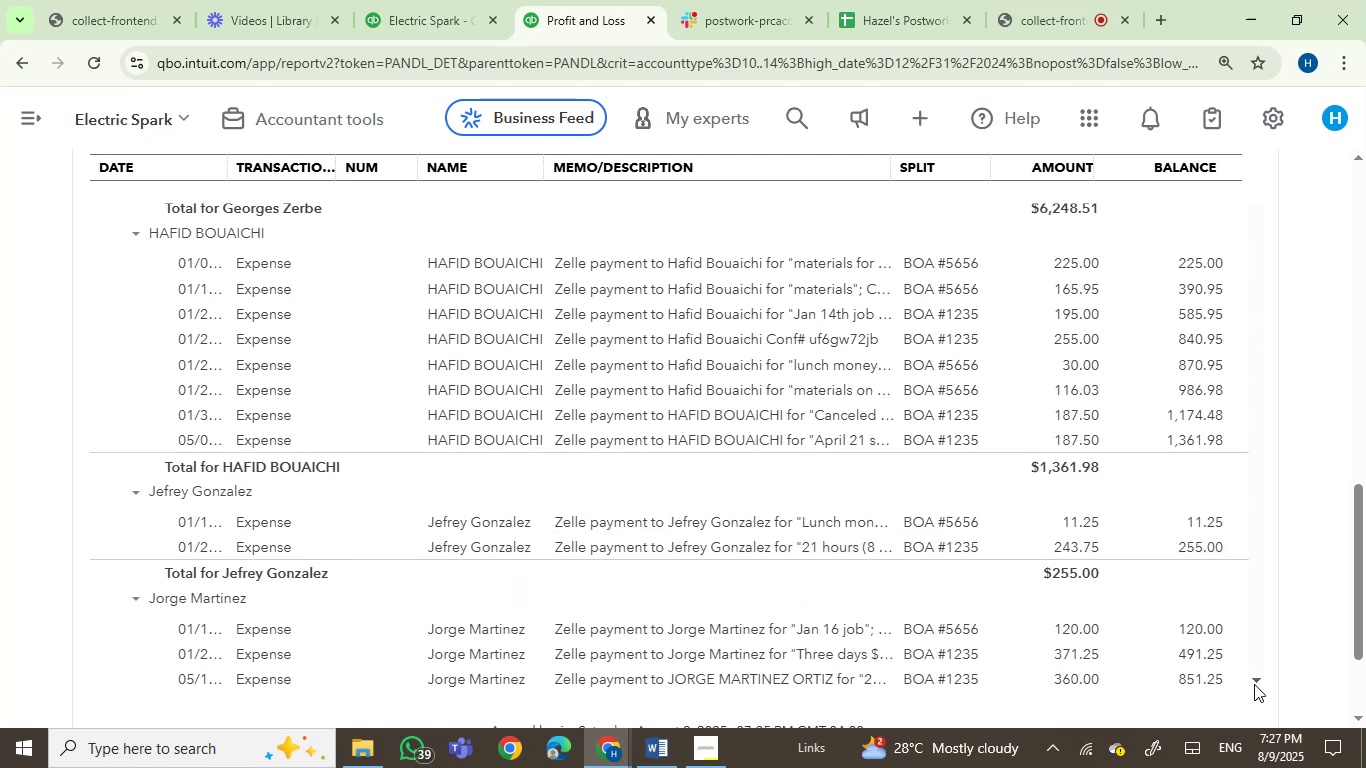 
triple_click([1254, 684])
 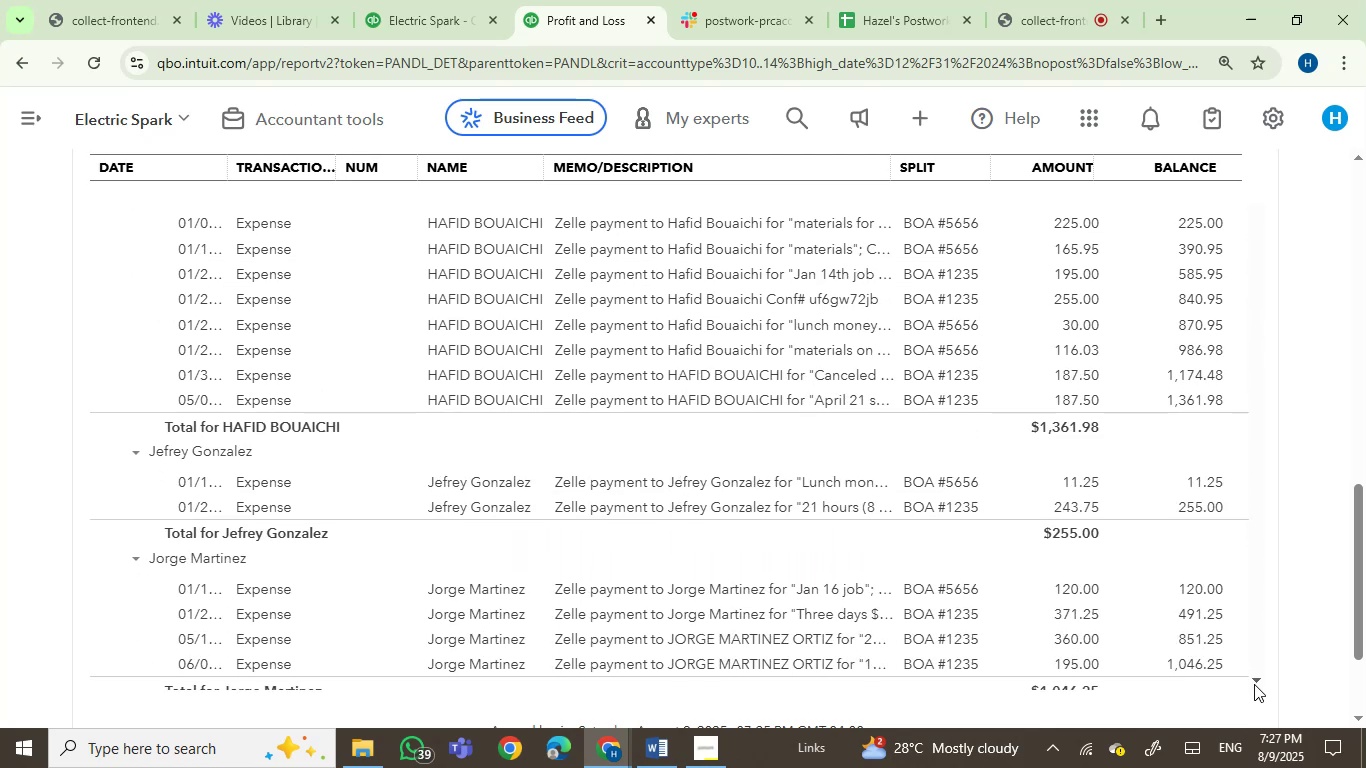 
triple_click([1254, 684])
 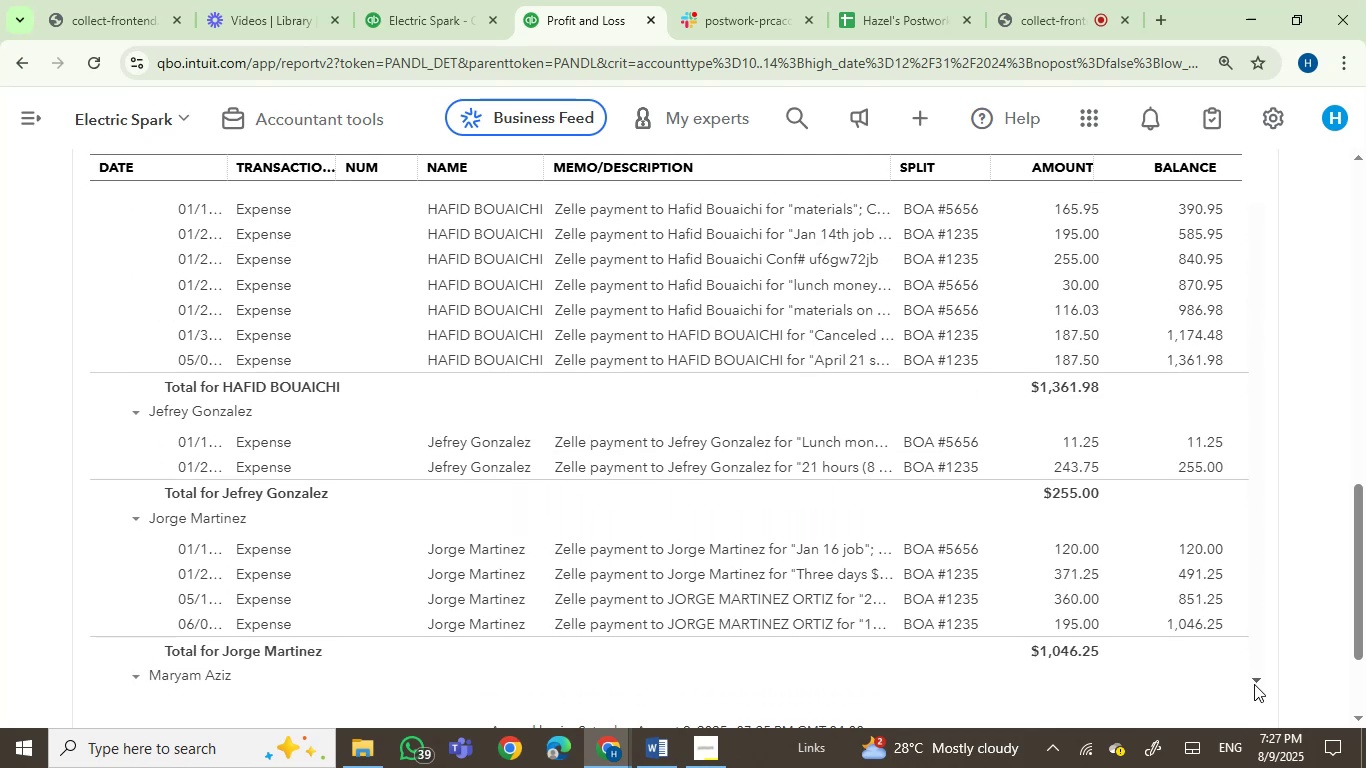 
triple_click([1254, 684])
 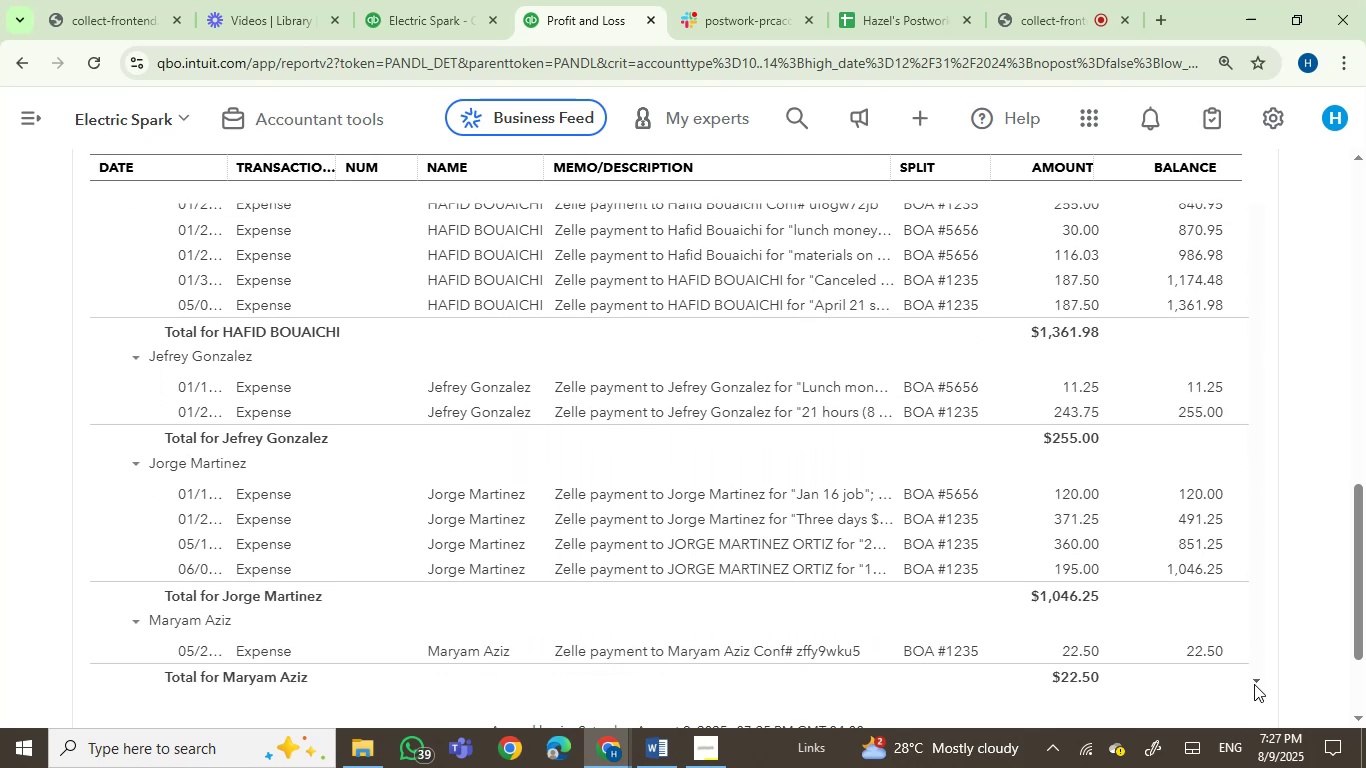 
triple_click([1254, 684])
 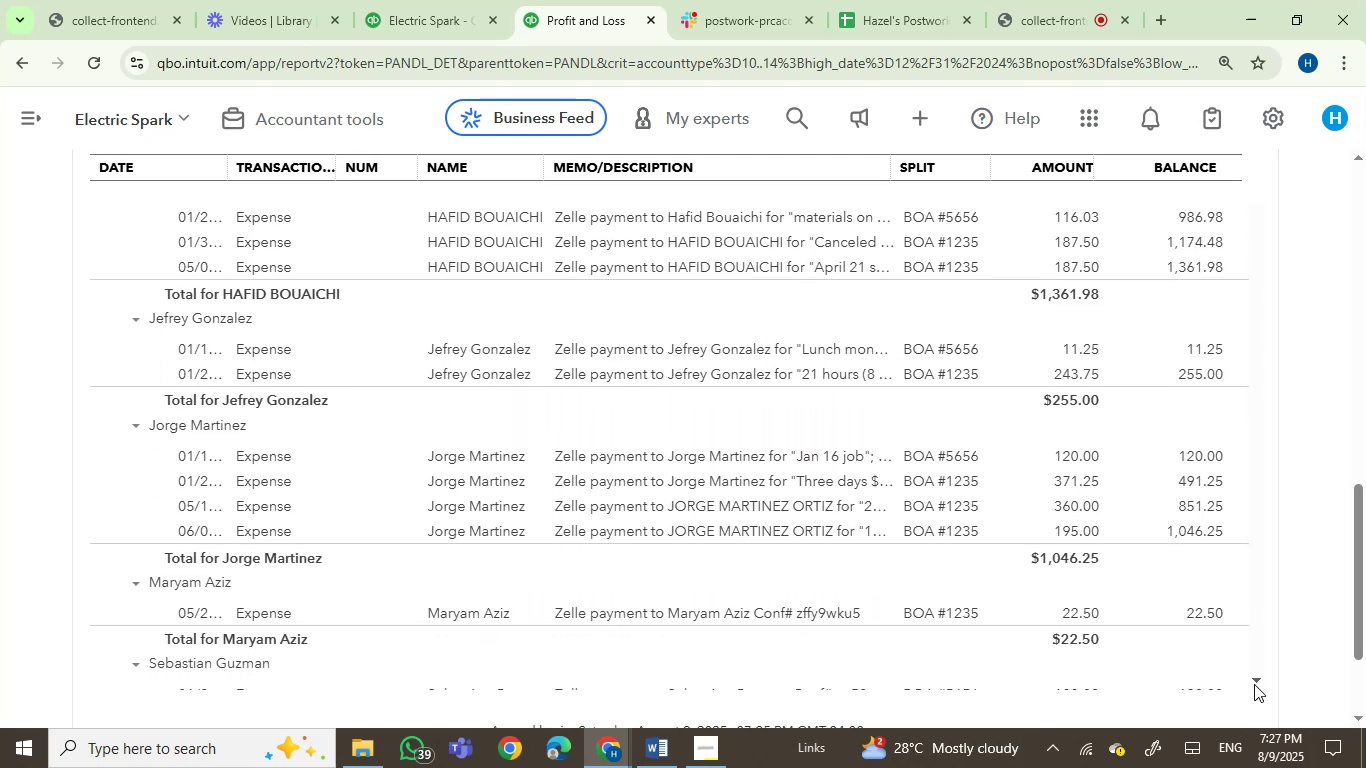 
triple_click([1254, 684])
 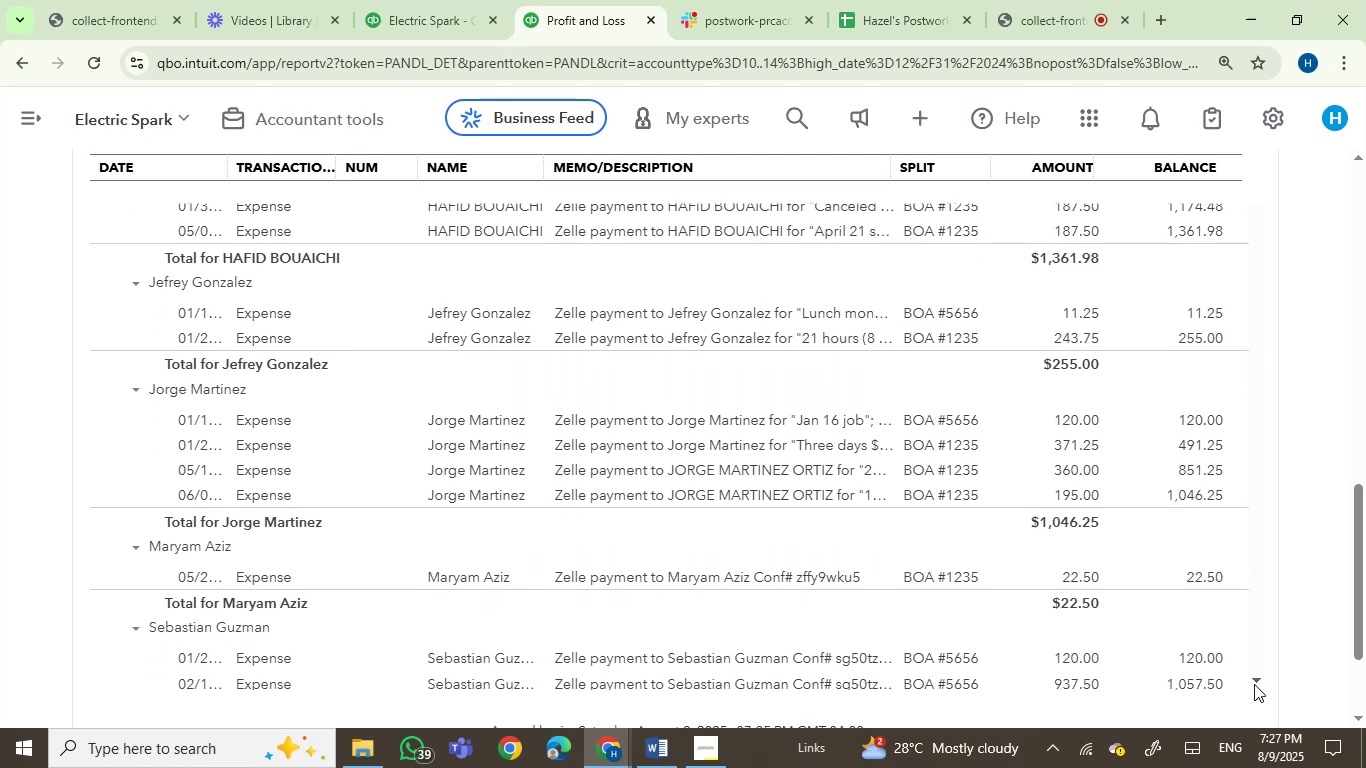 
triple_click([1254, 684])
 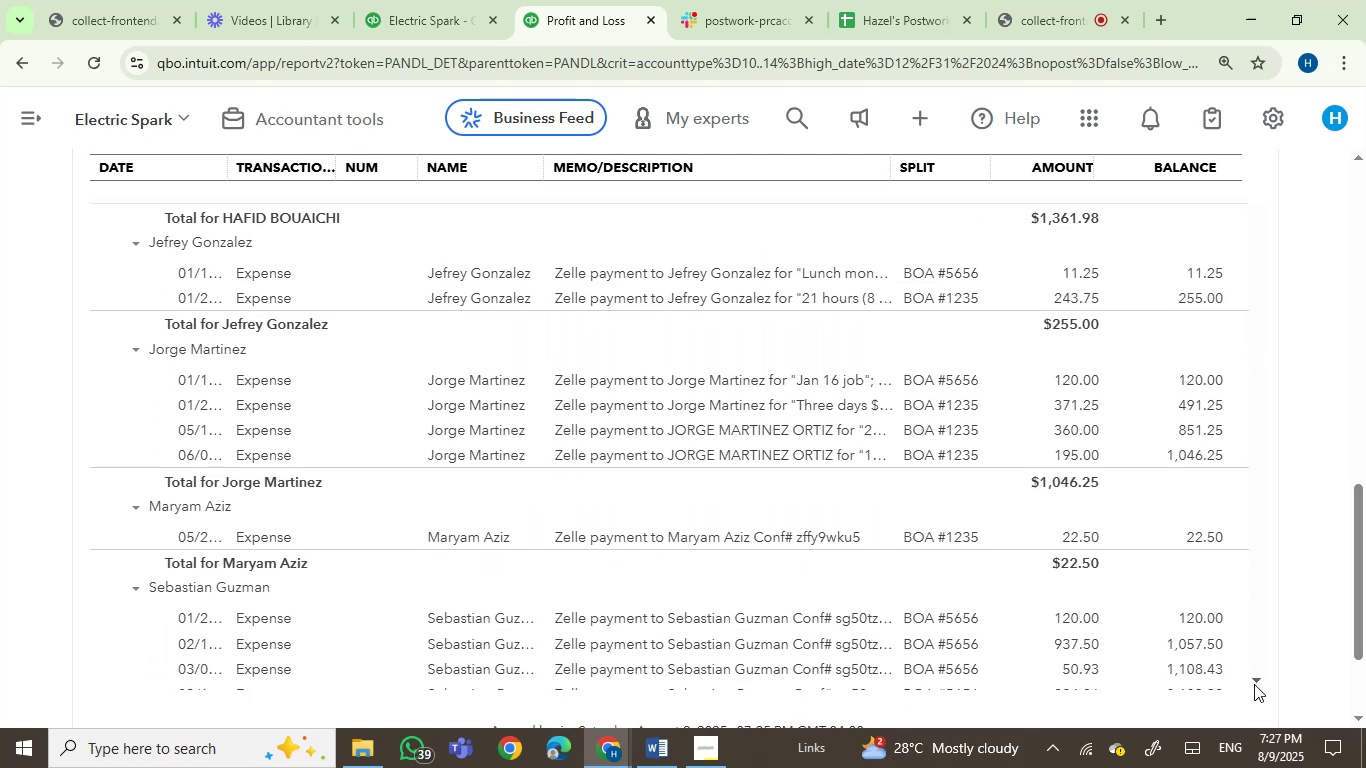 
triple_click([1254, 684])
 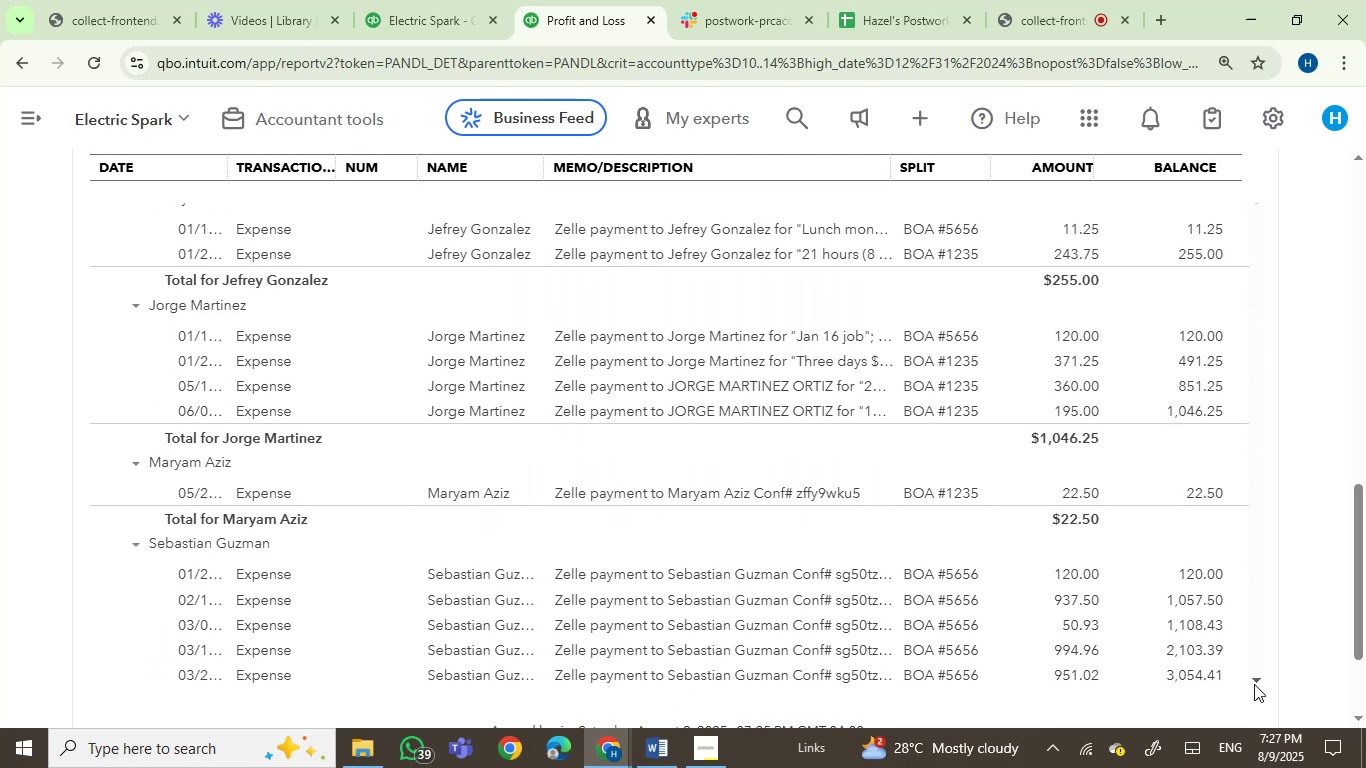 
double_click([1254, 684])
 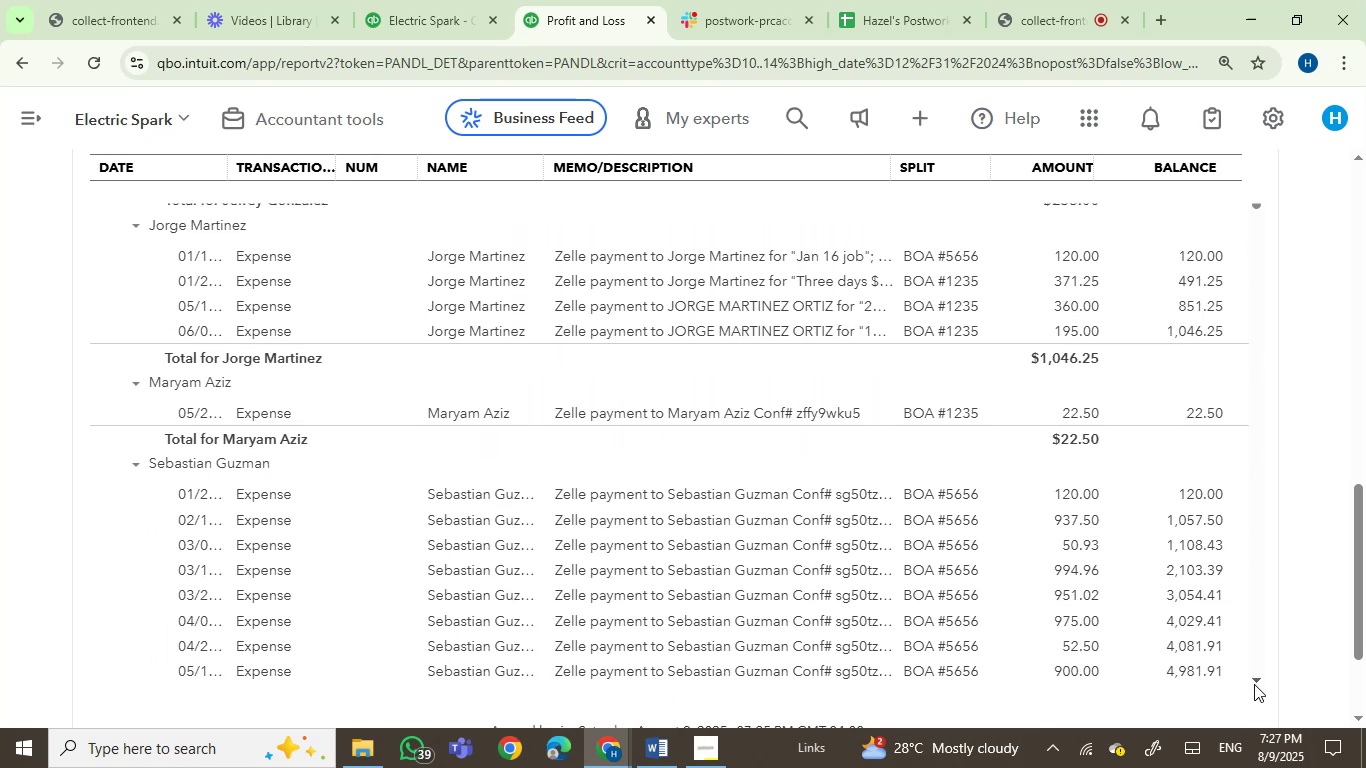 
triple_click([1254, 684])
 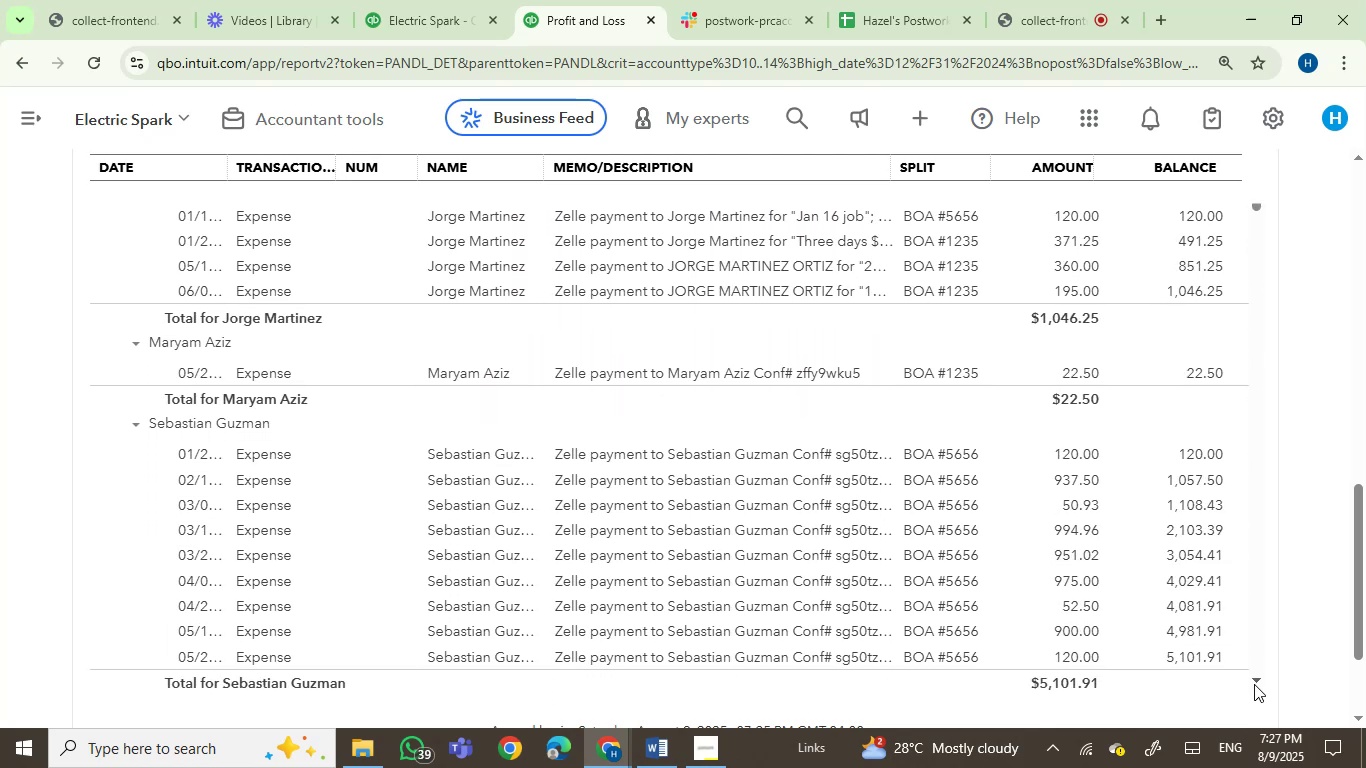 
triple_click([1254, 684])
 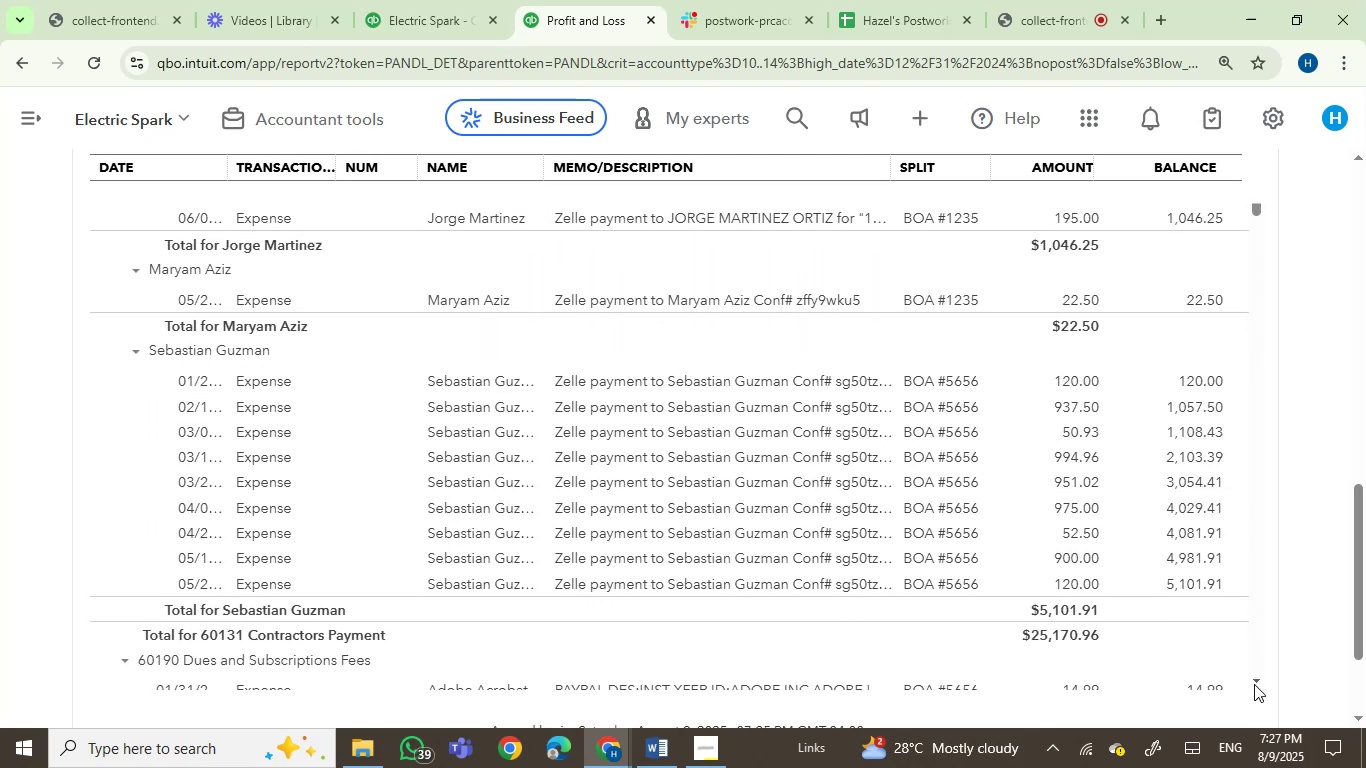 
double_click([1254, 684])
 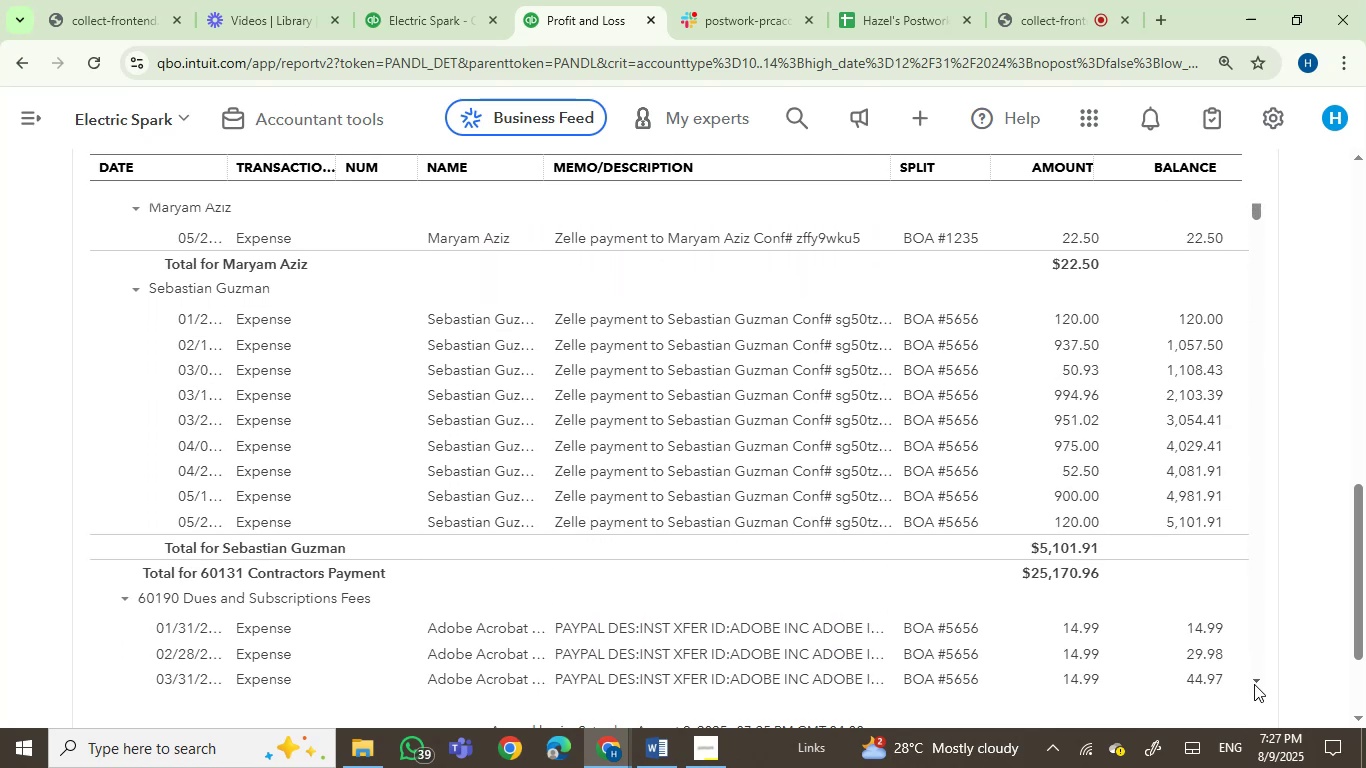 
triple_click([1254, 684])
 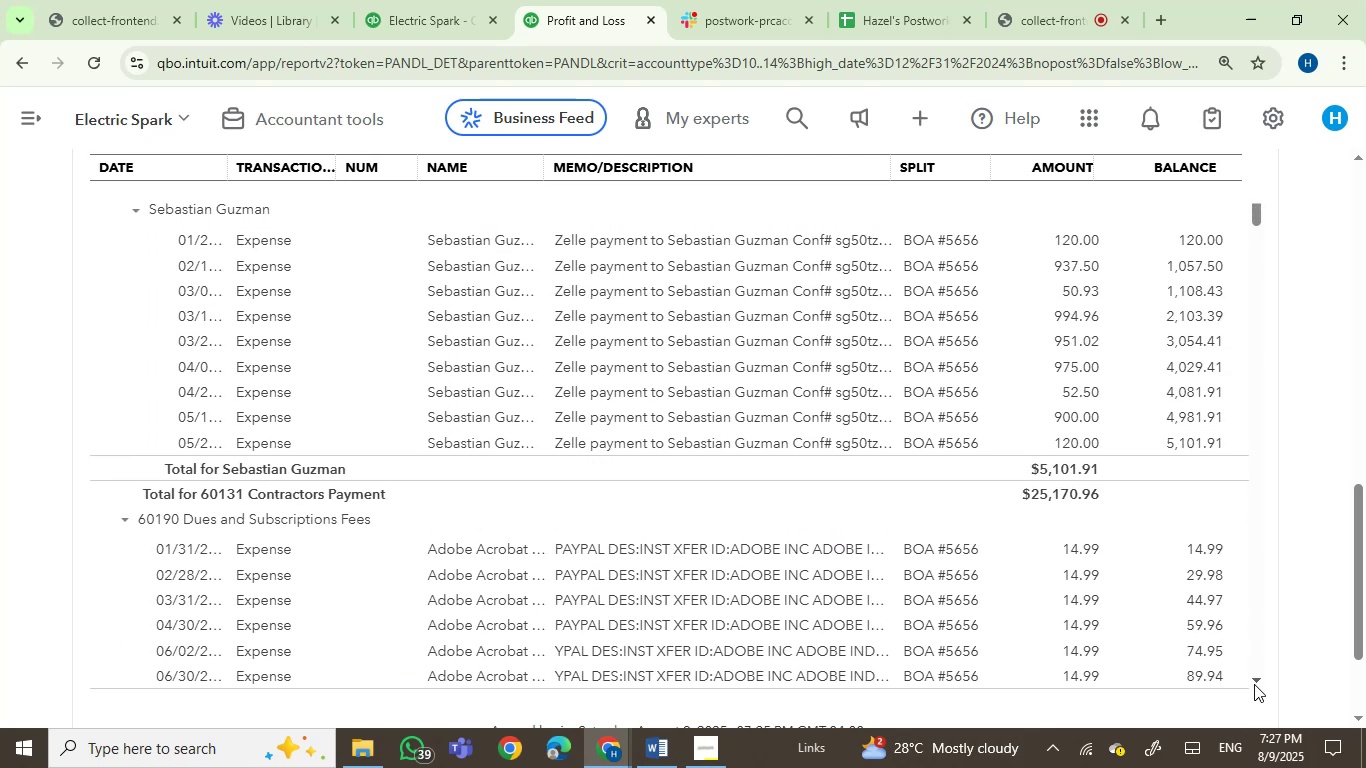 
left_click([1254, 684])
 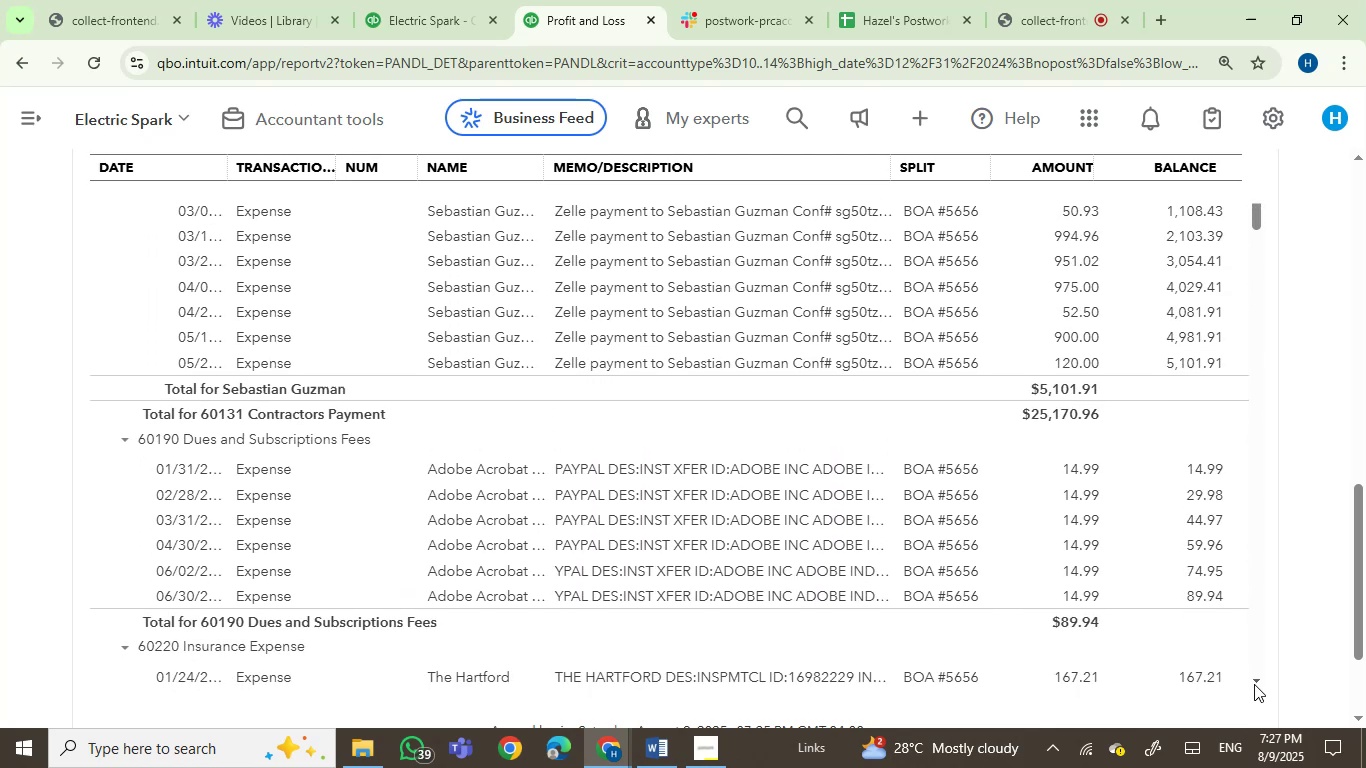 
double_click([1254, 684])
 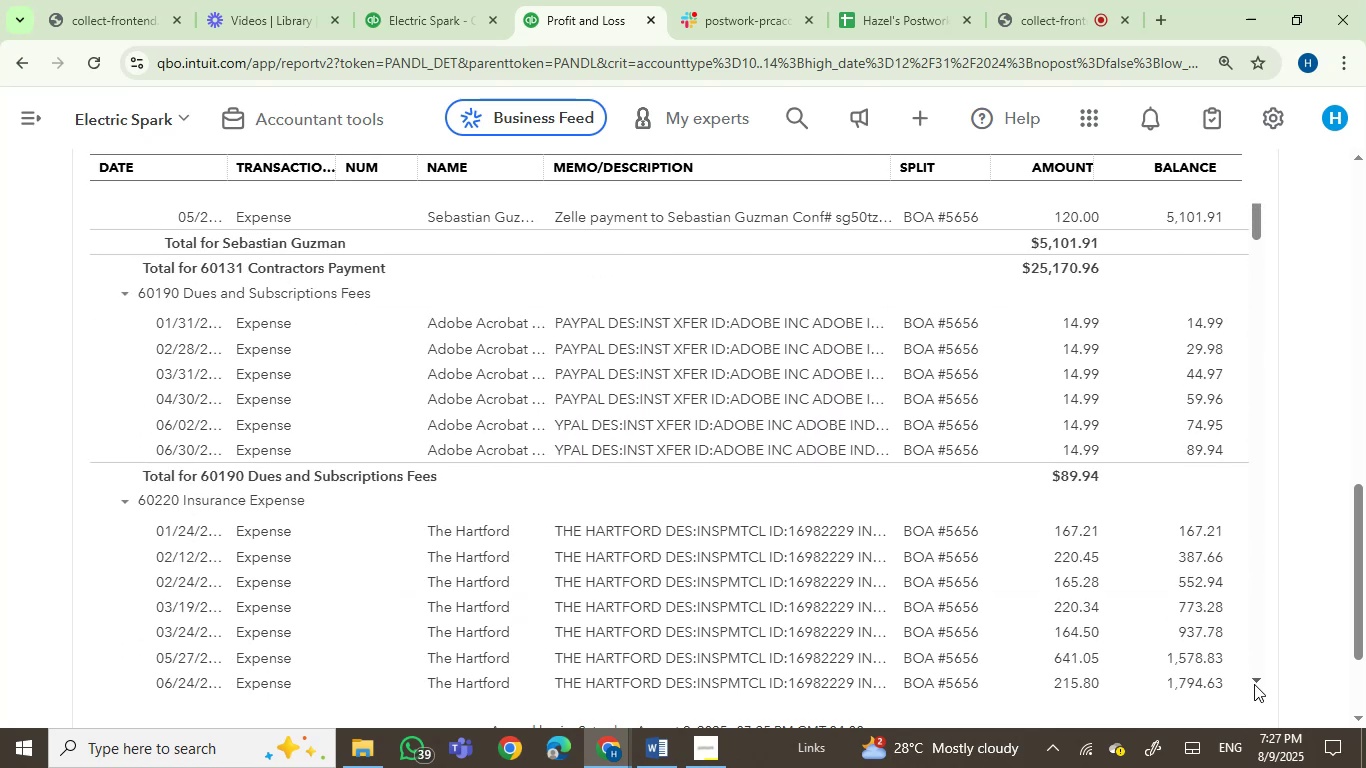 
left_click([1254, 684])
 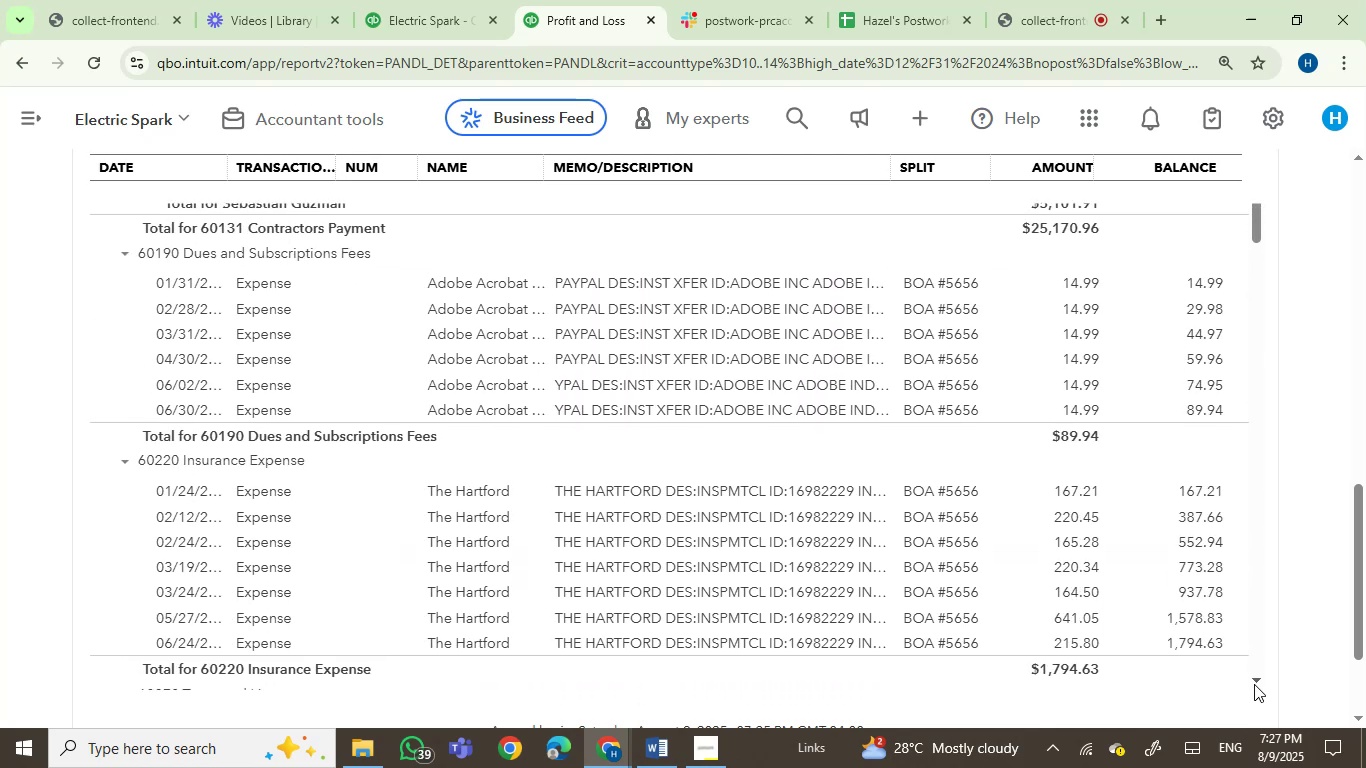 
left_click([1254, 684])
 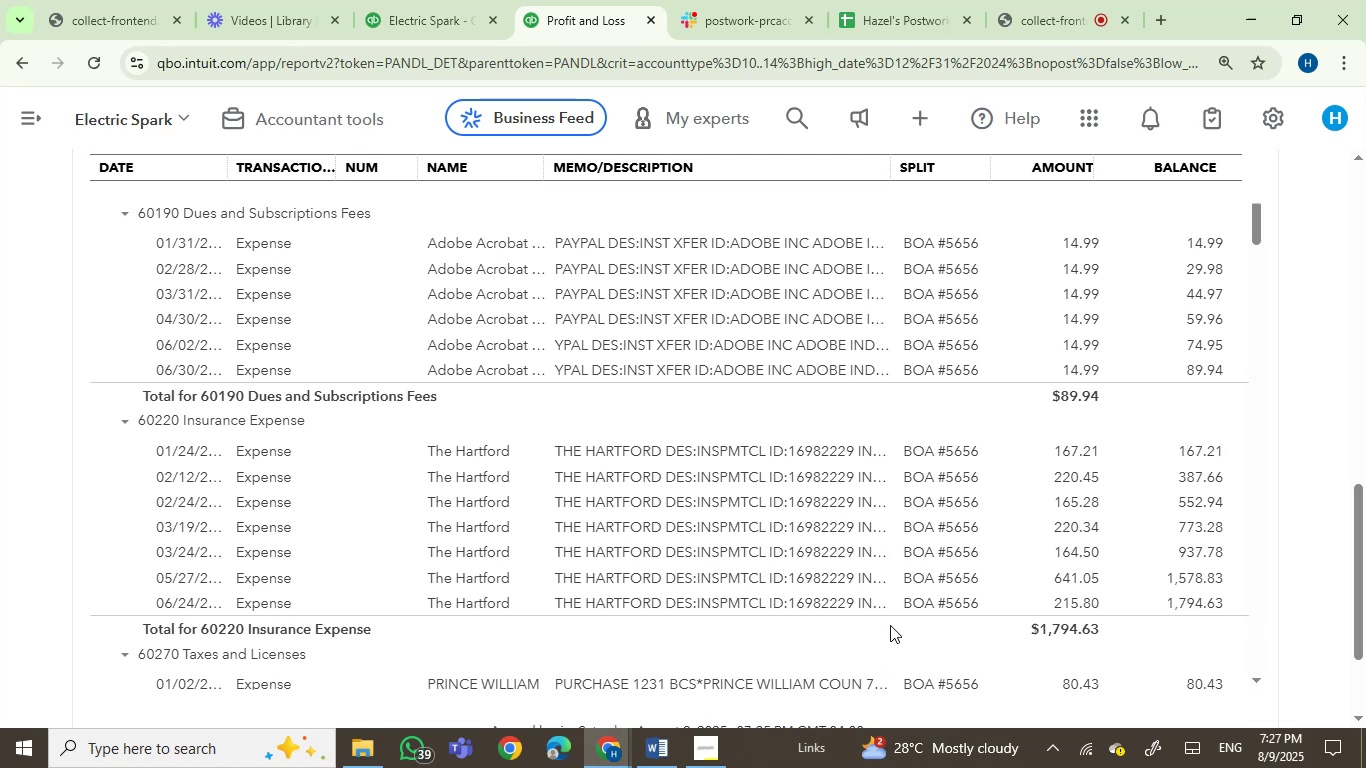 
left_click([588, 321])
 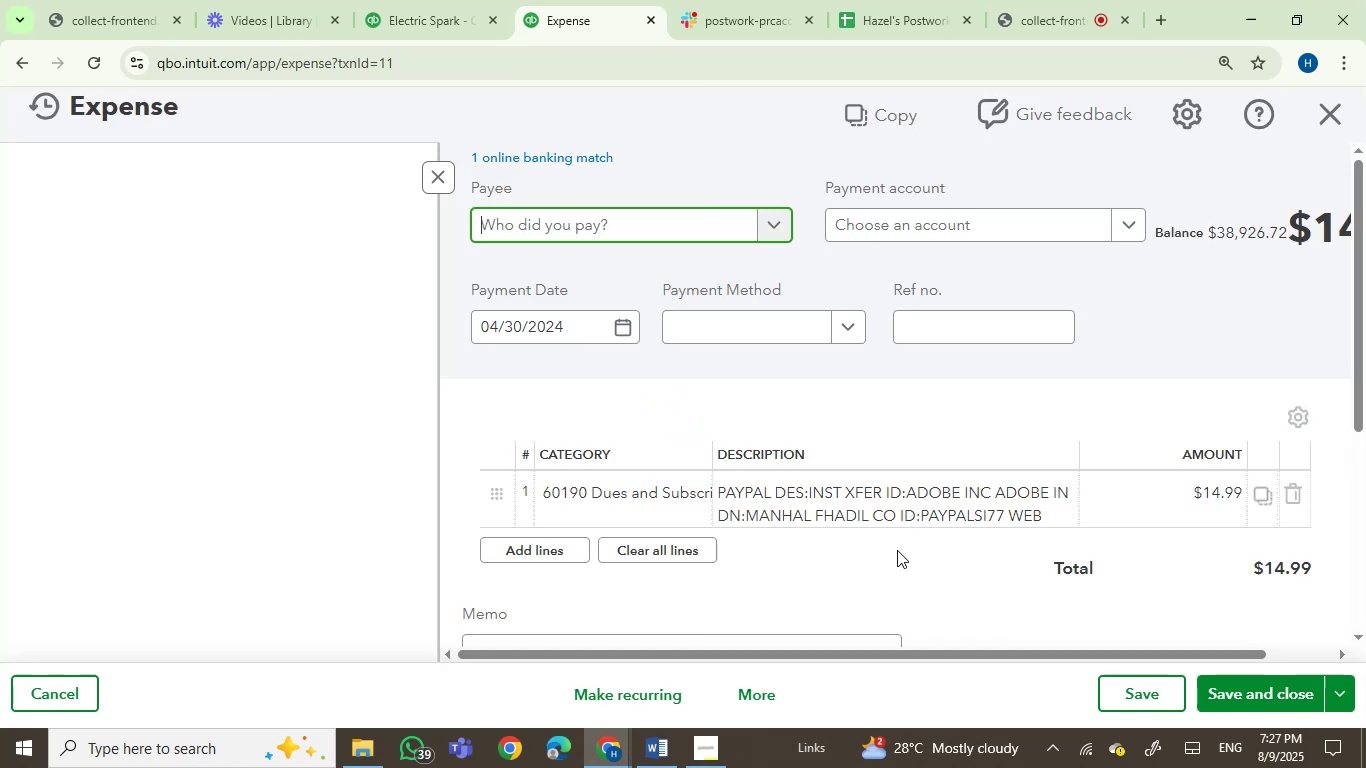 
wait(6.72)
 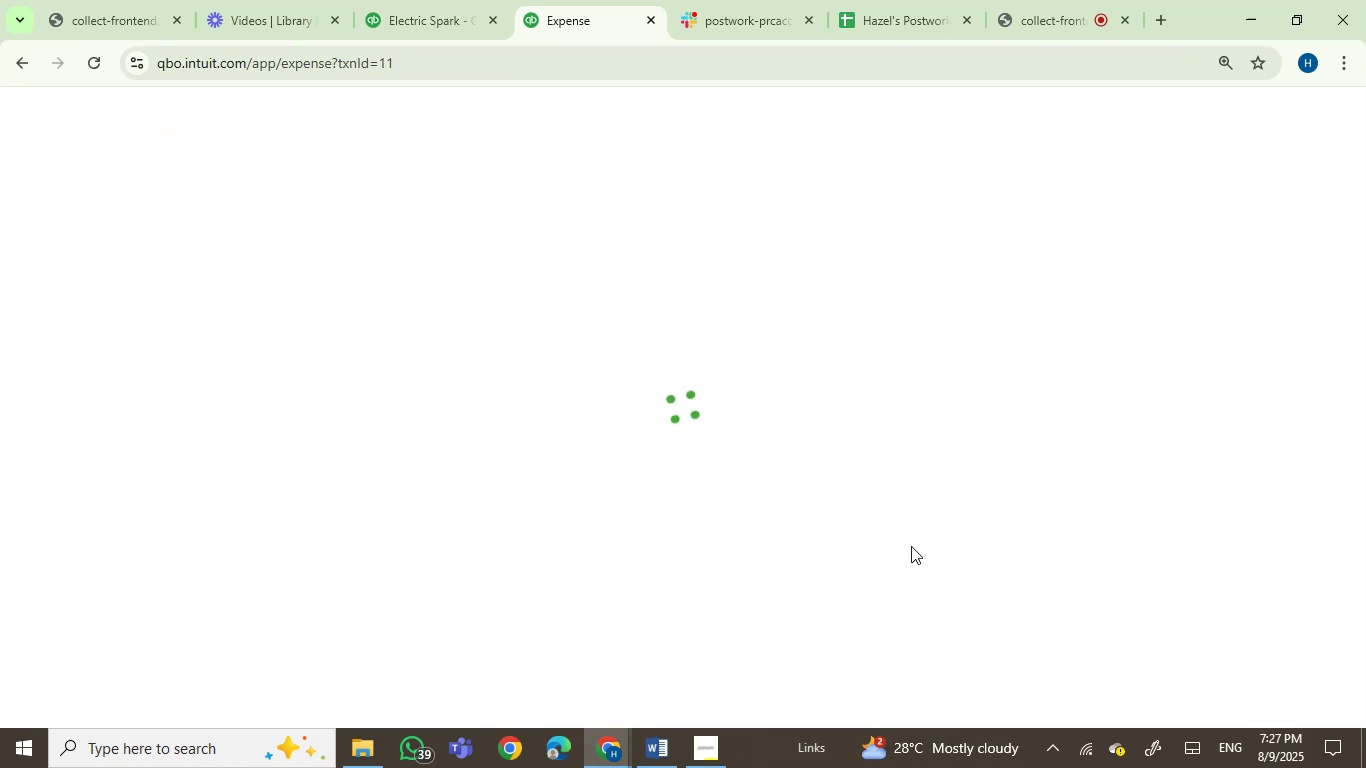 
left_click([728, 499])
 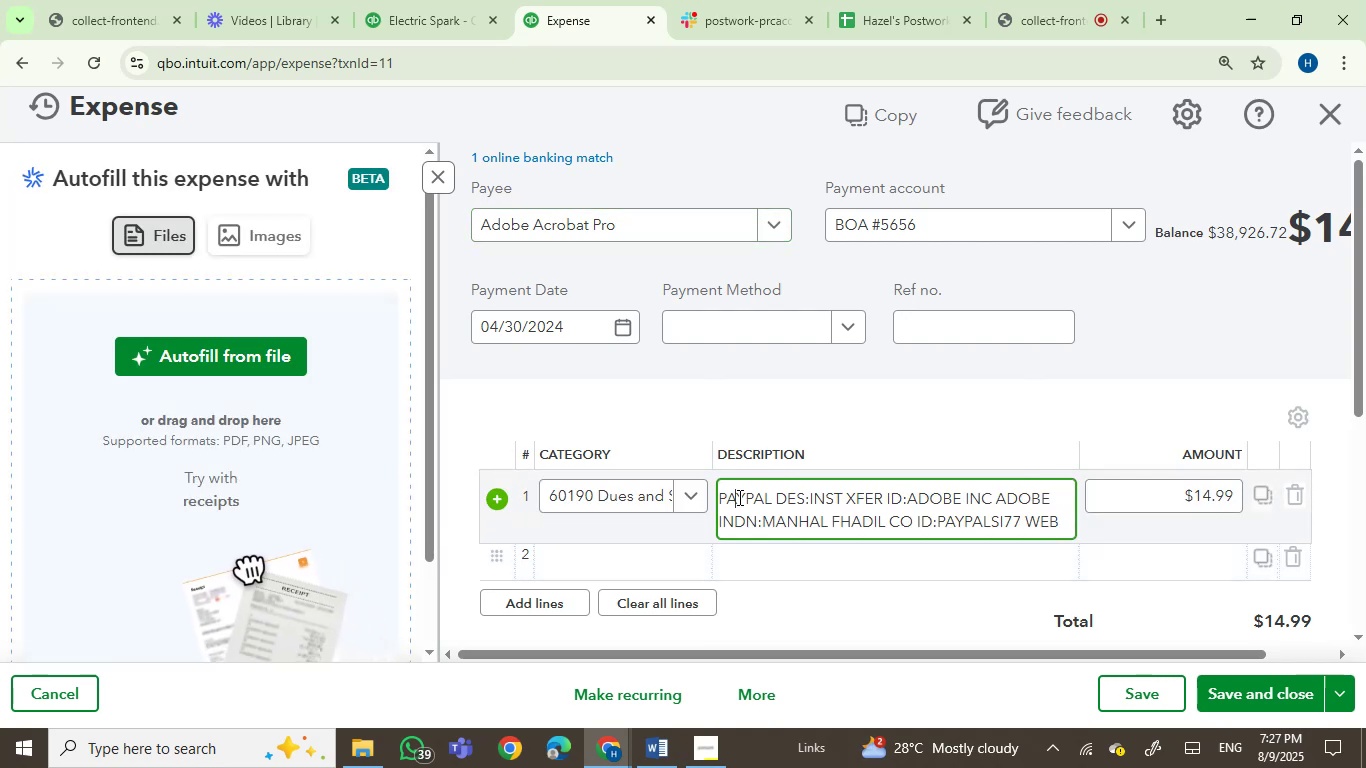 
double_click([738, 497])
 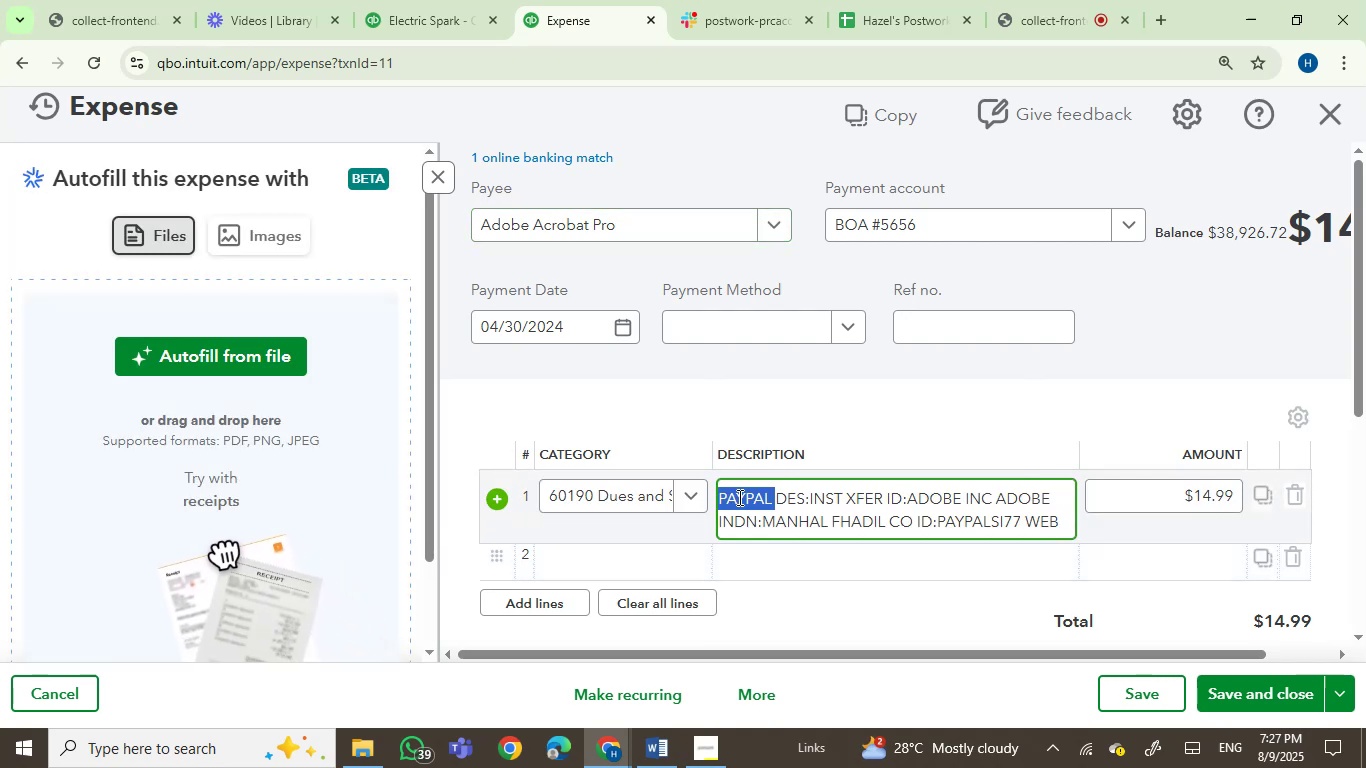 
key(Control+C)
 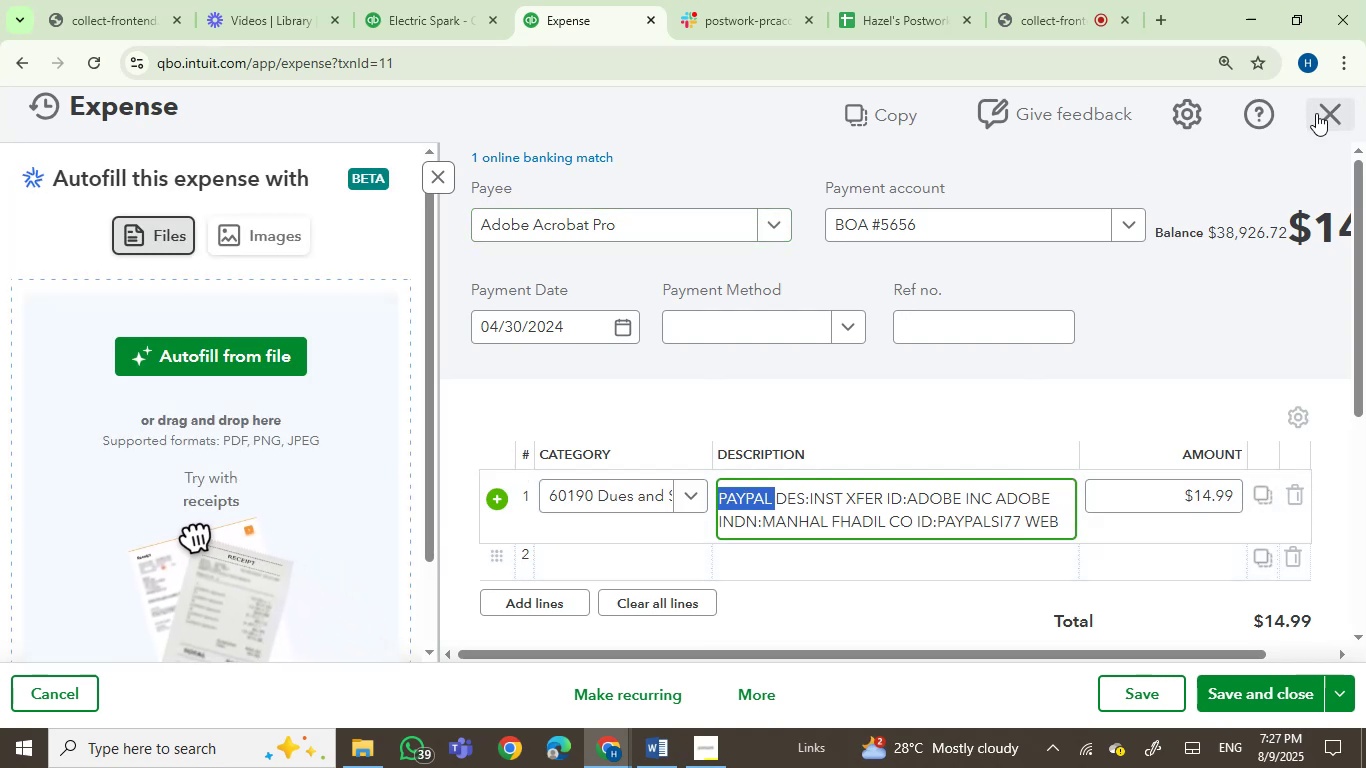 
left_click([1331, 117])
 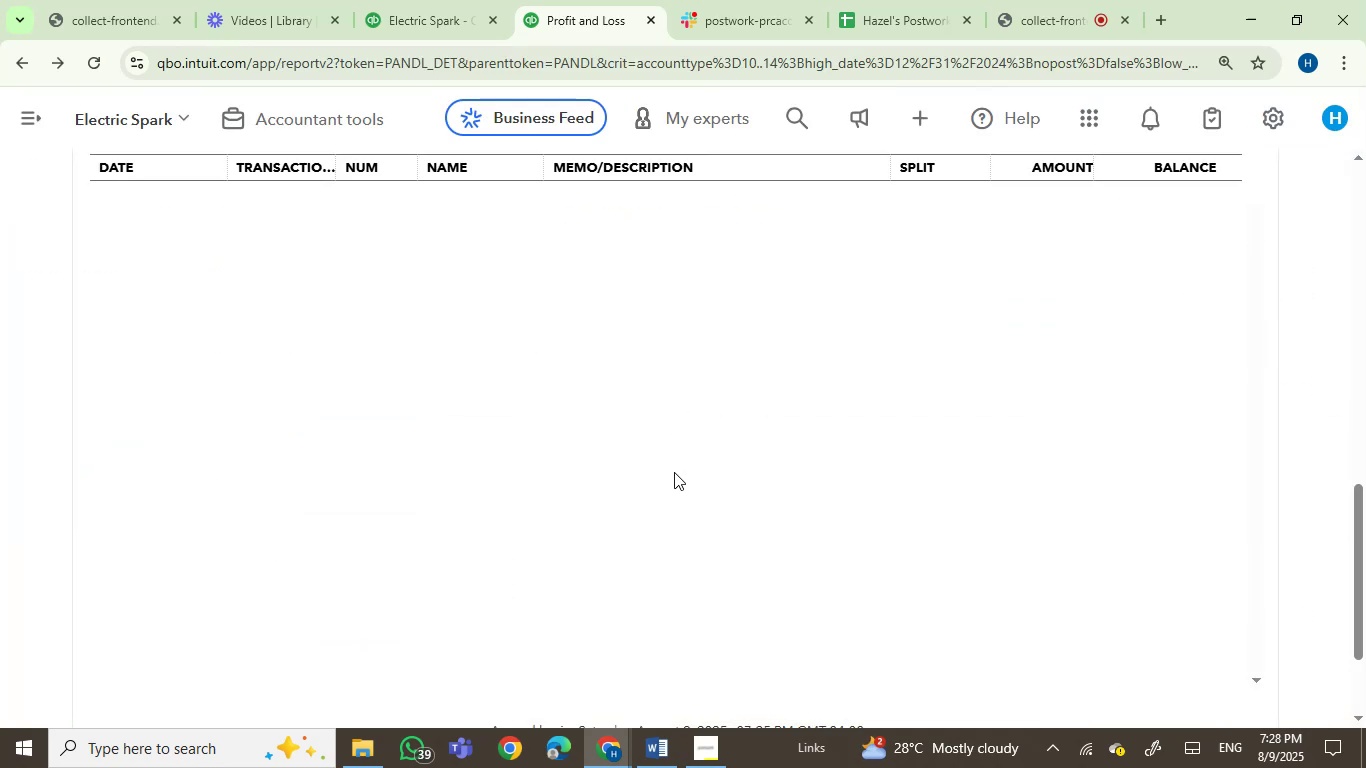 
wait(6.23)
 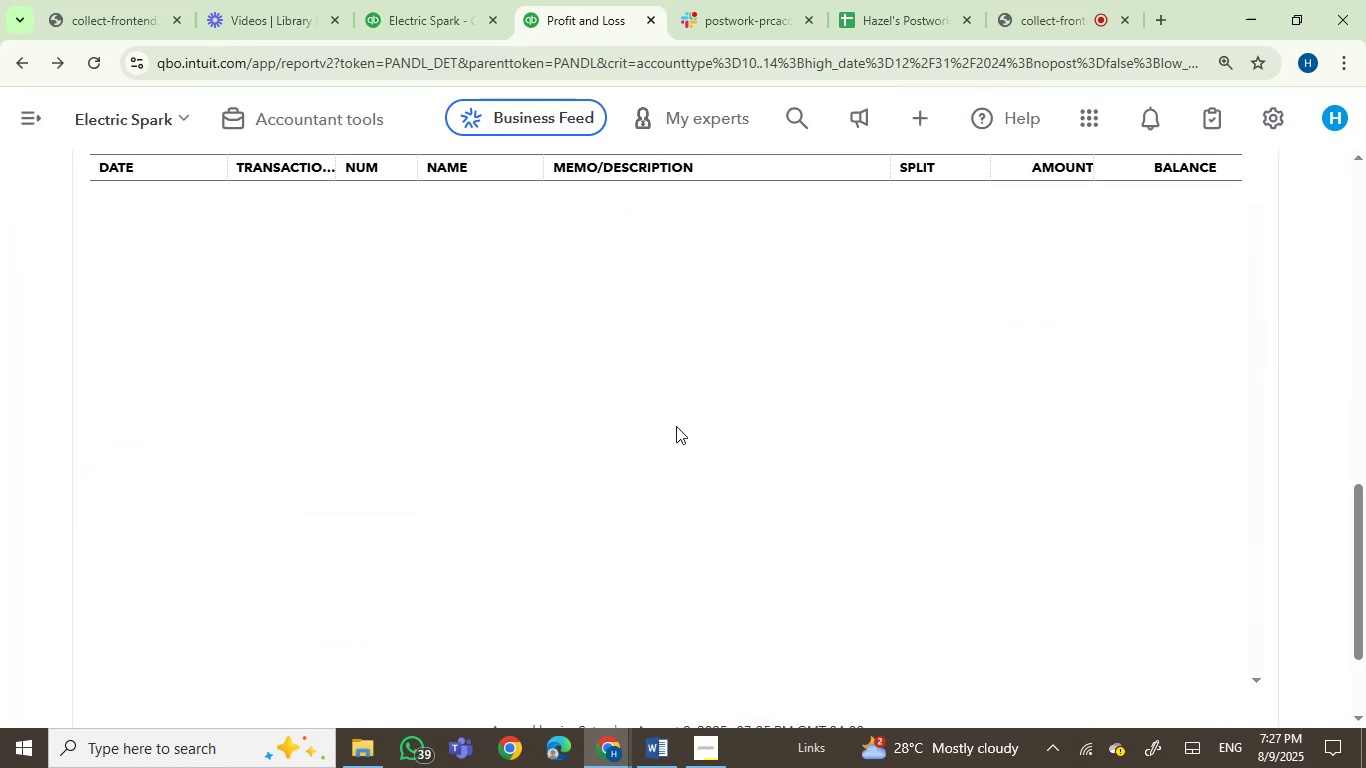 
left_click([670, 460])
 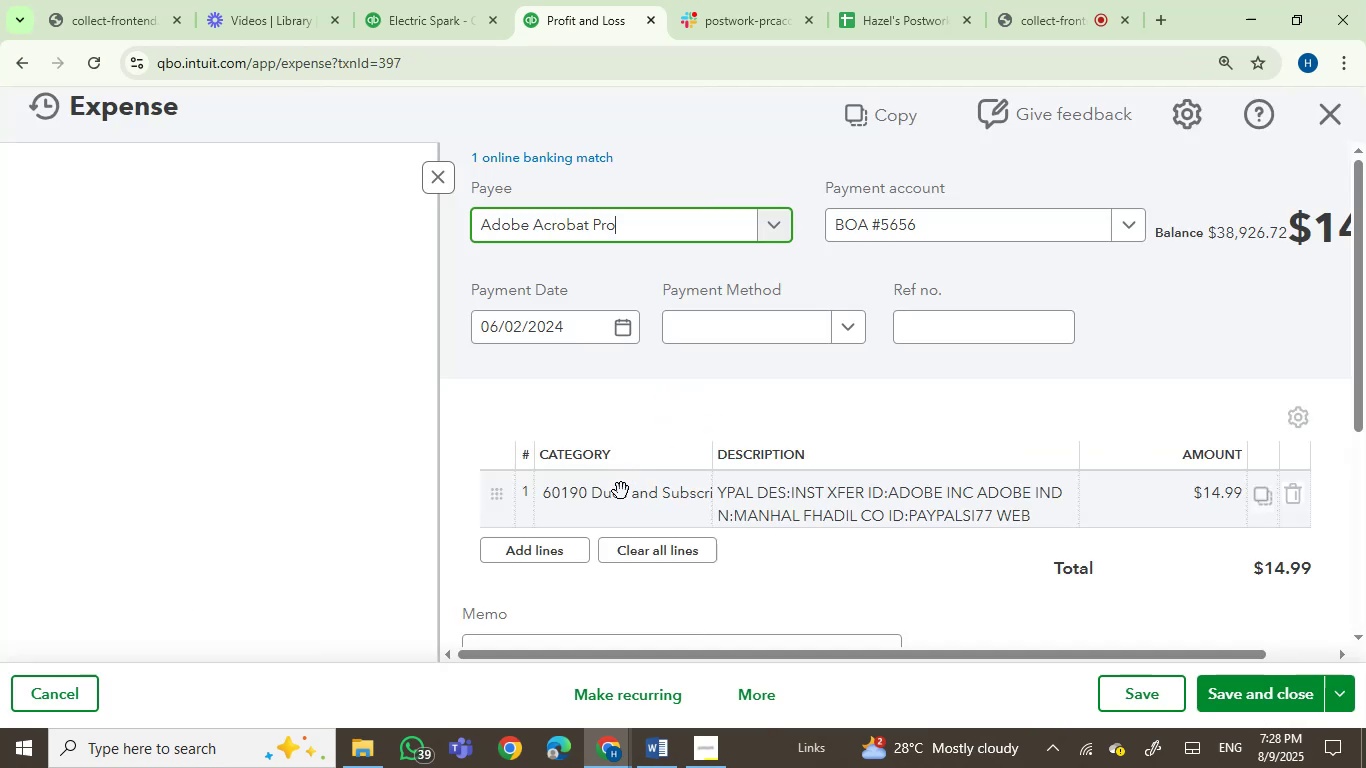 
double_click([731, 494])
 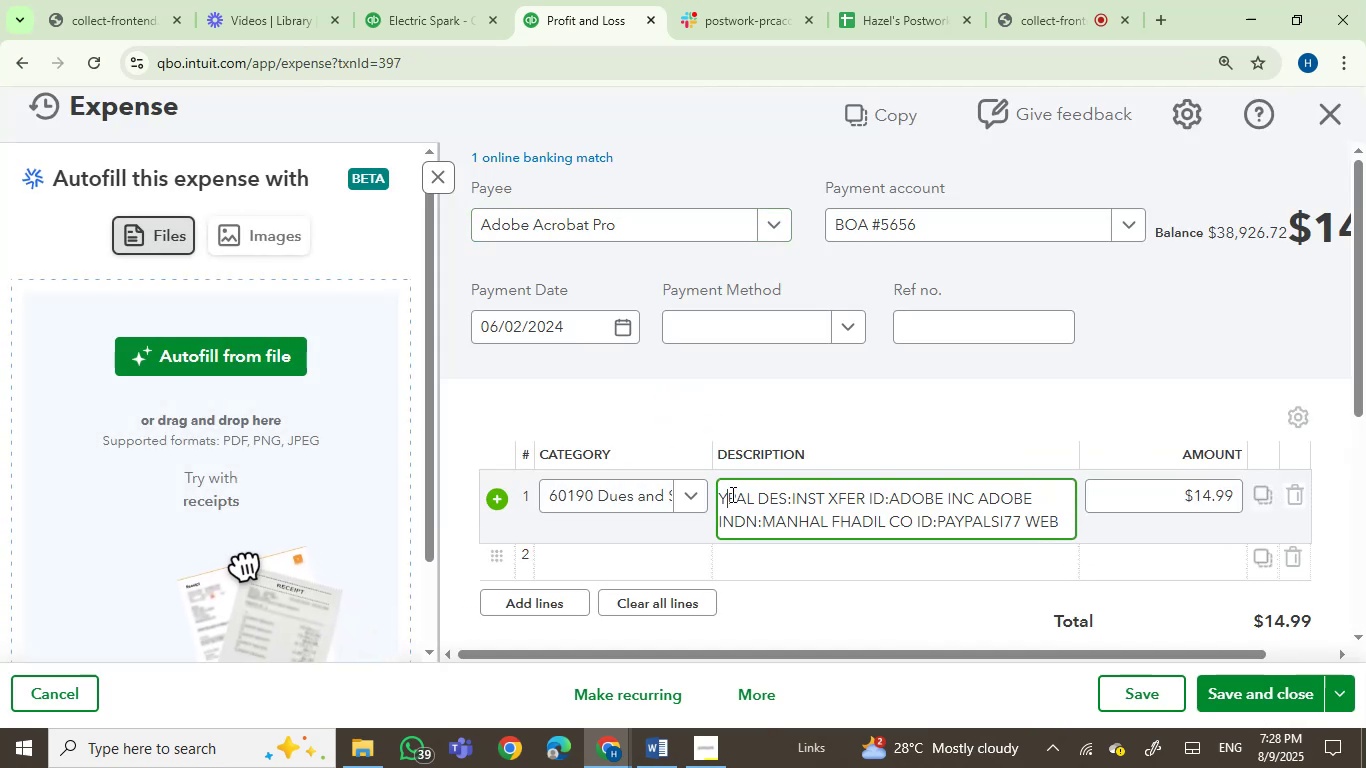 
double_click([738, 494])
 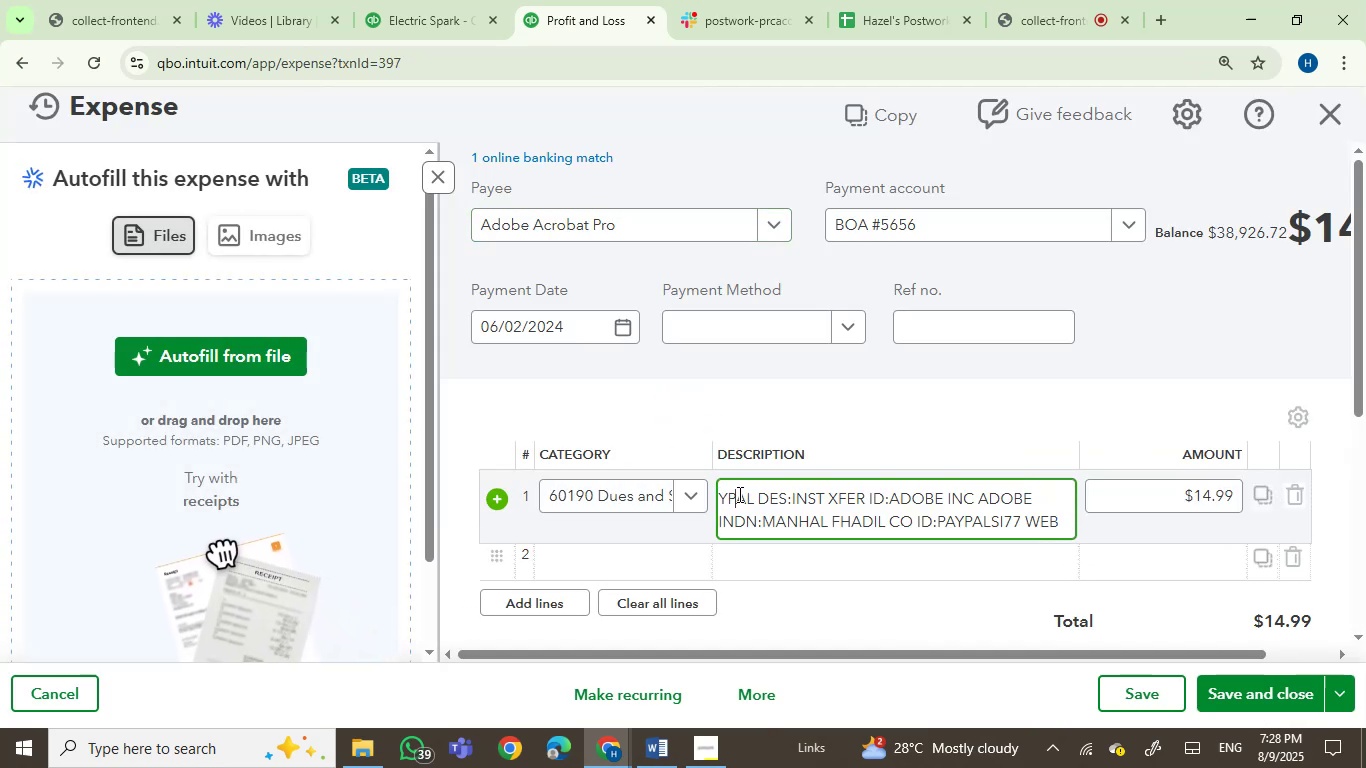 
triple_click([738, 494])
 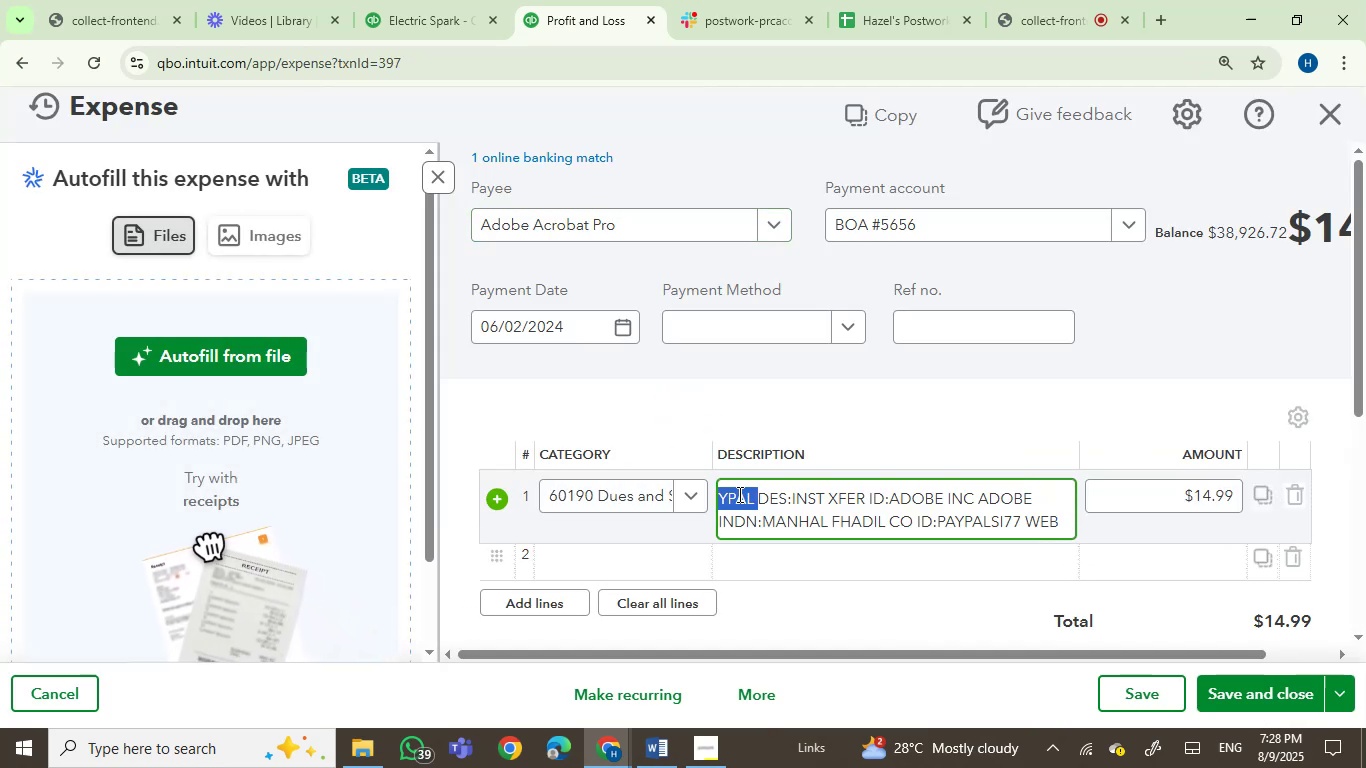 
key(Control+V)
 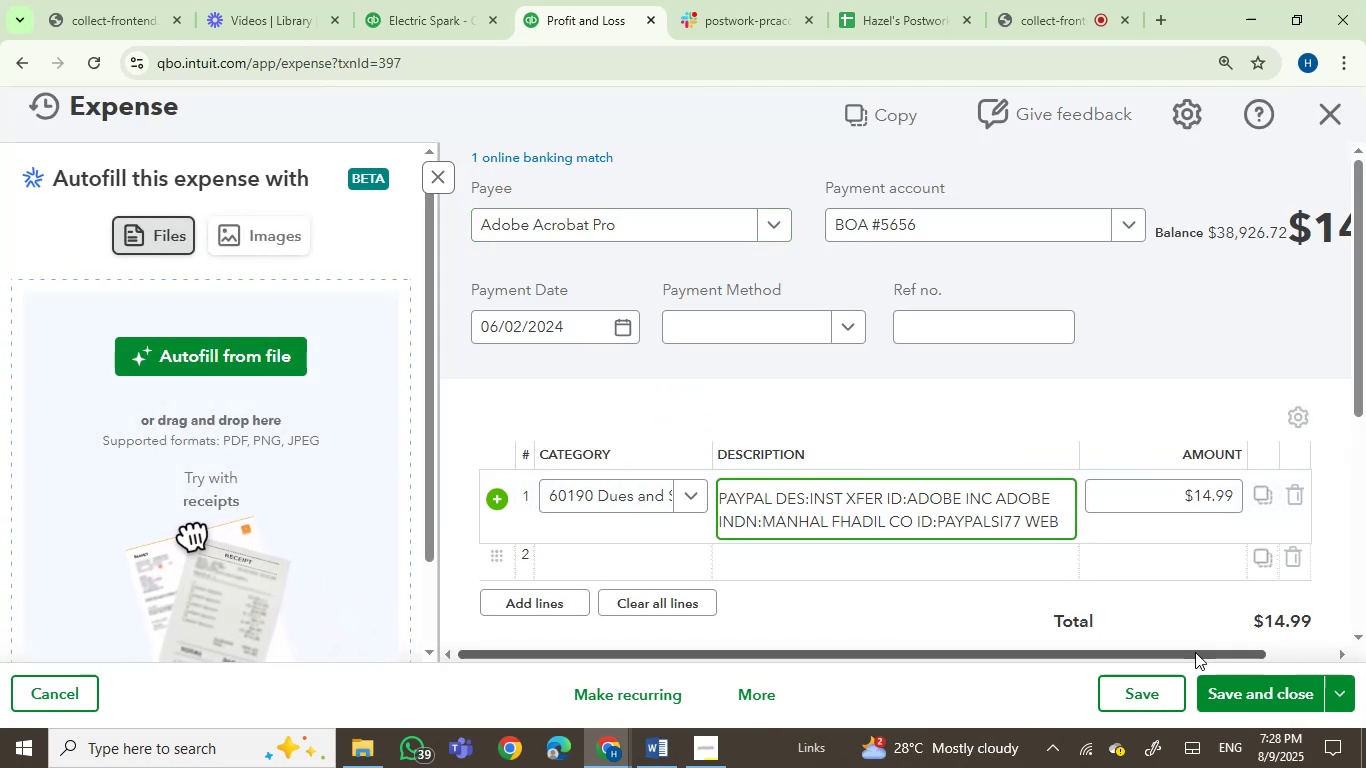 
left_click([1268, 691])
 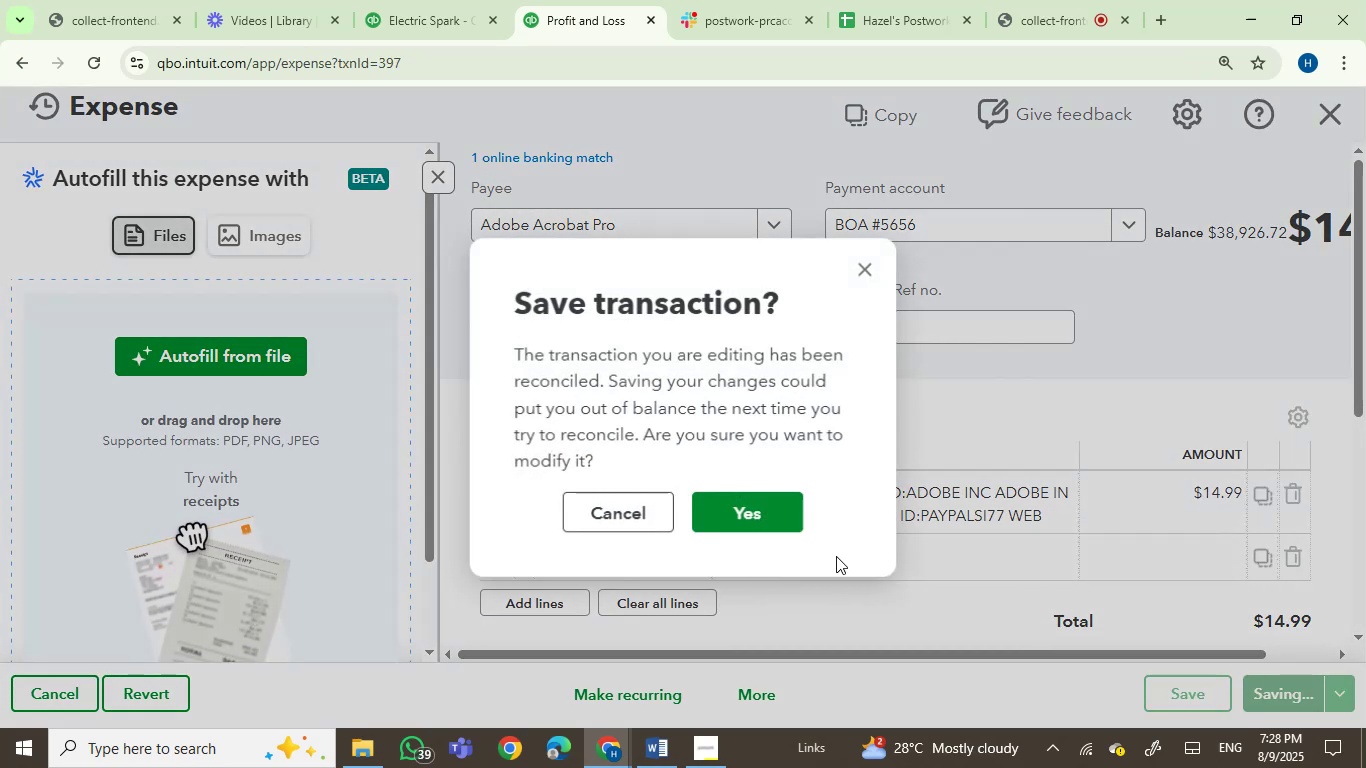 
left_click([784, 523])
 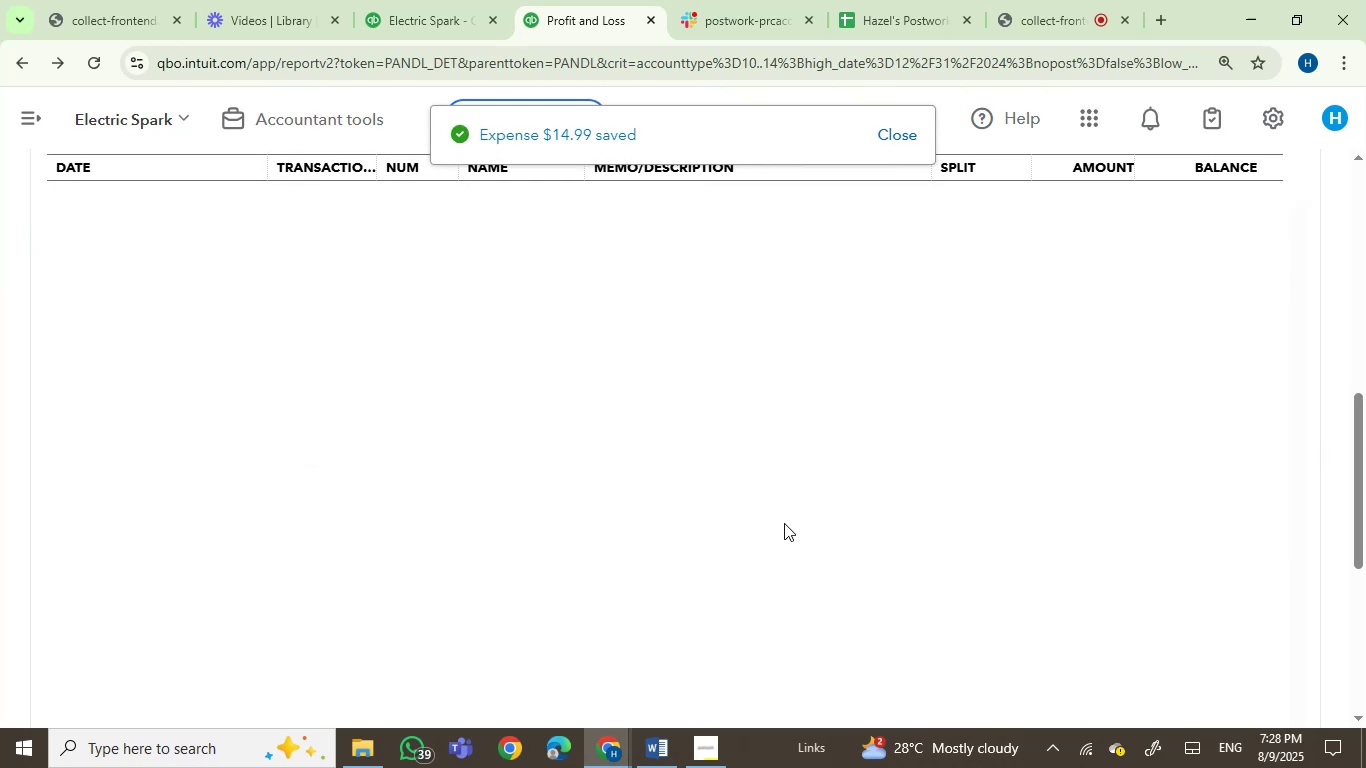 
wait(6.7)
 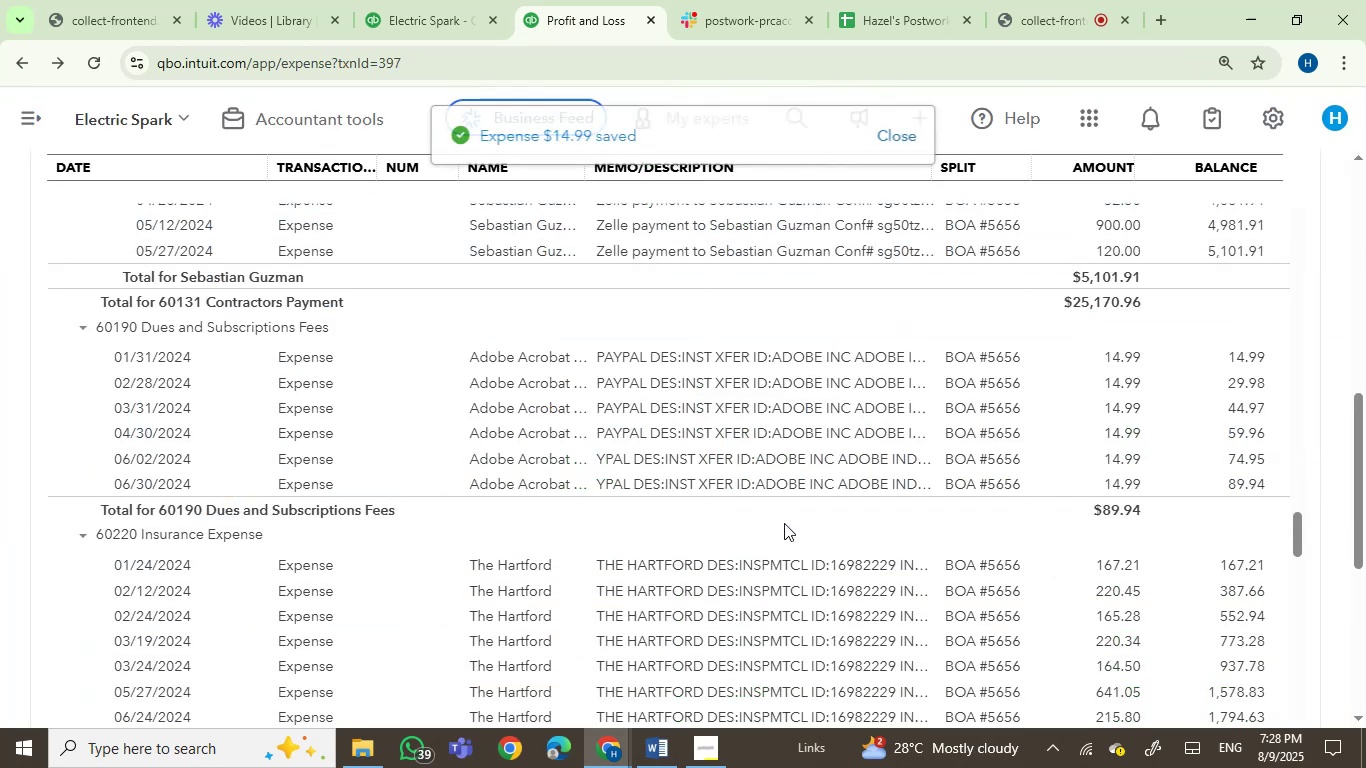 
left_click([681, 466])
 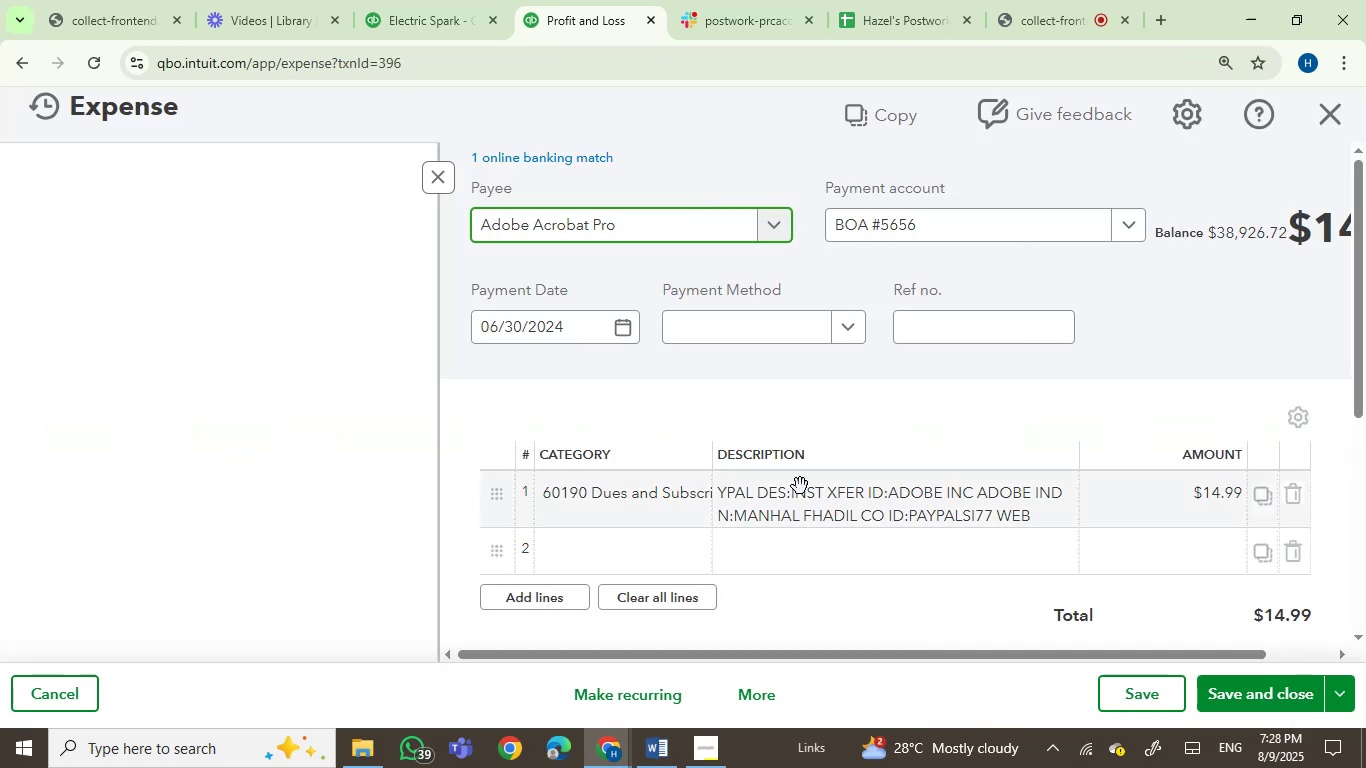 
double_click([743, 494])
 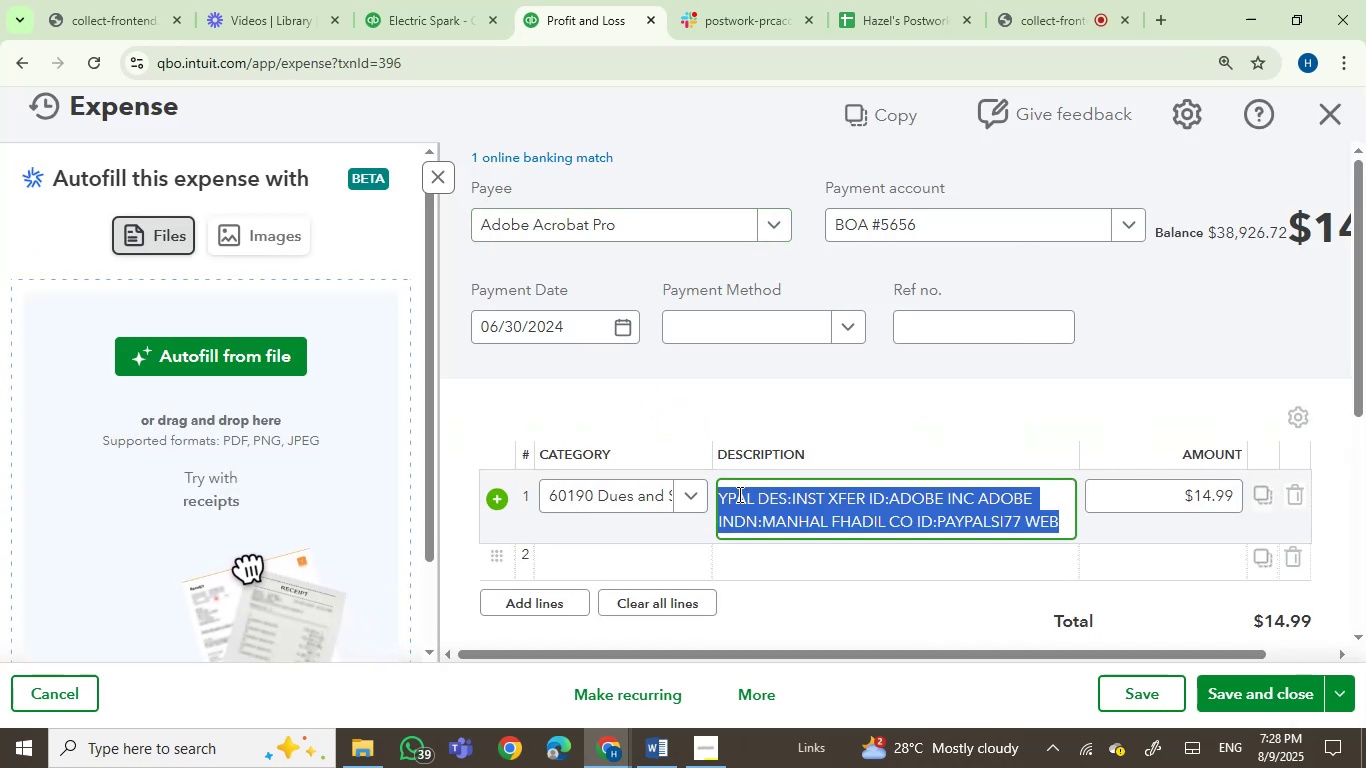 
double_click([738, 494])
 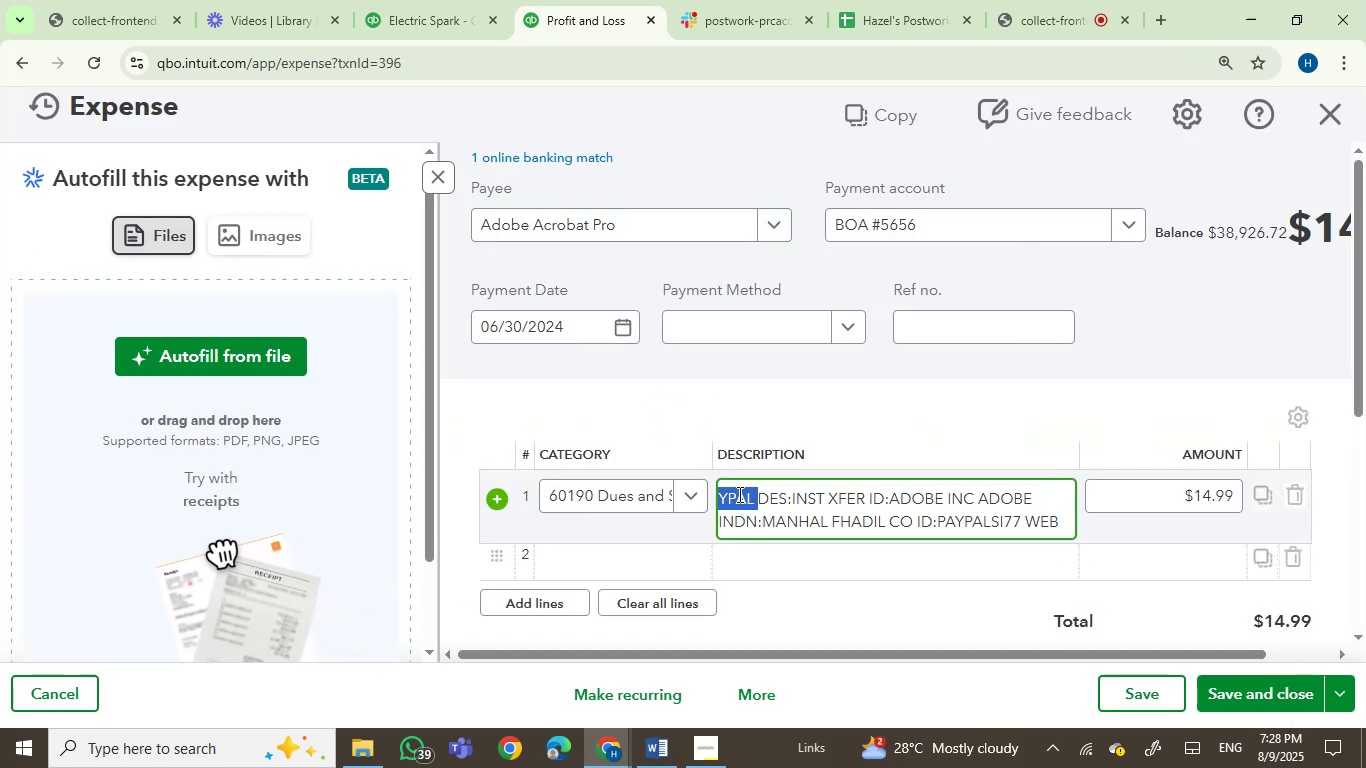 
key(Control+V)
 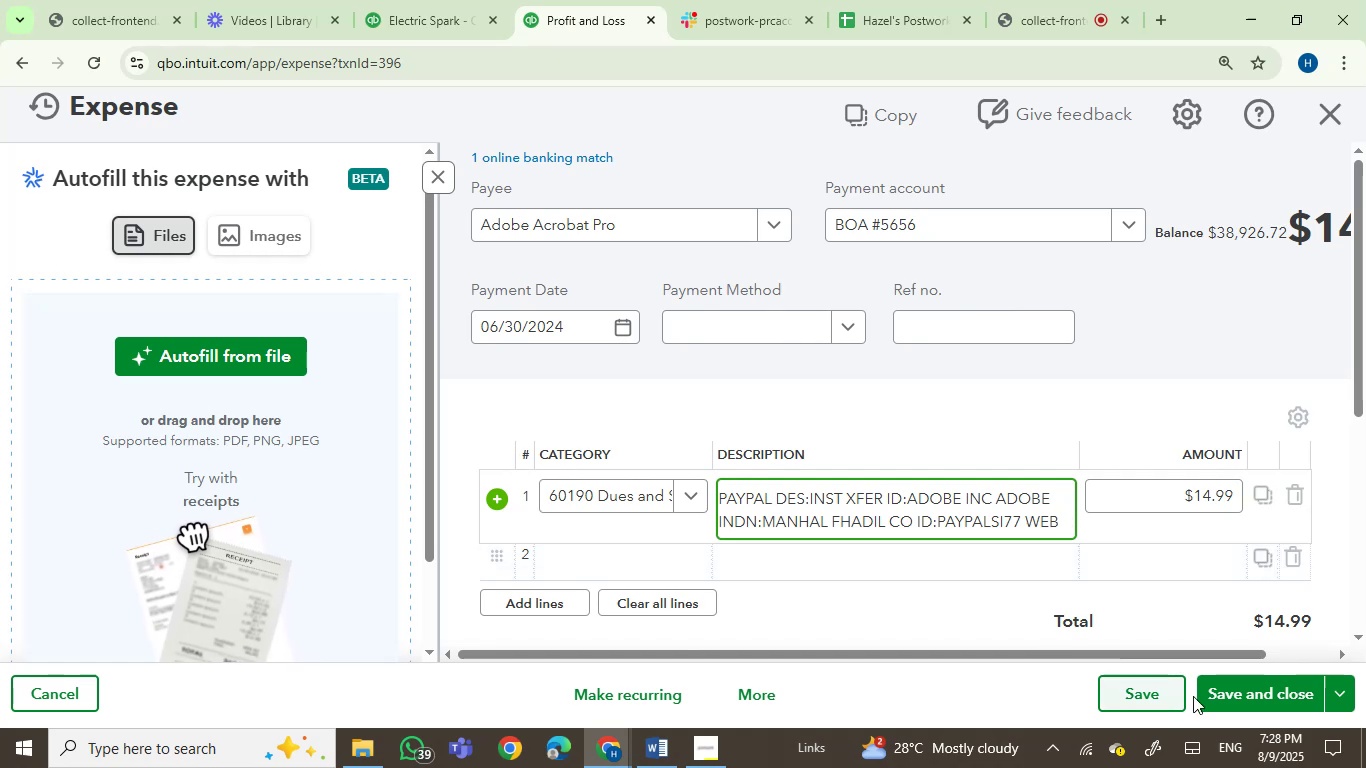 
left_click([1215, 697])
 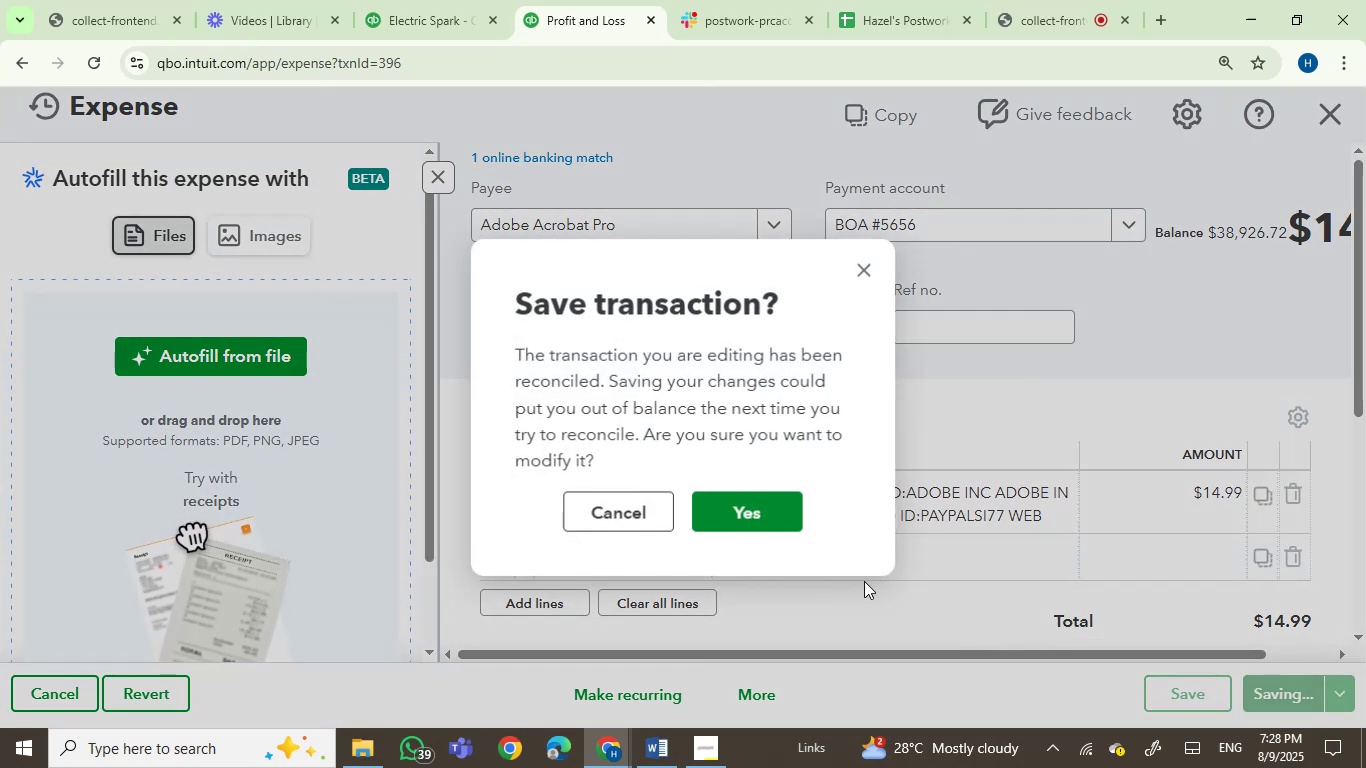 
left_click([749, 524])
 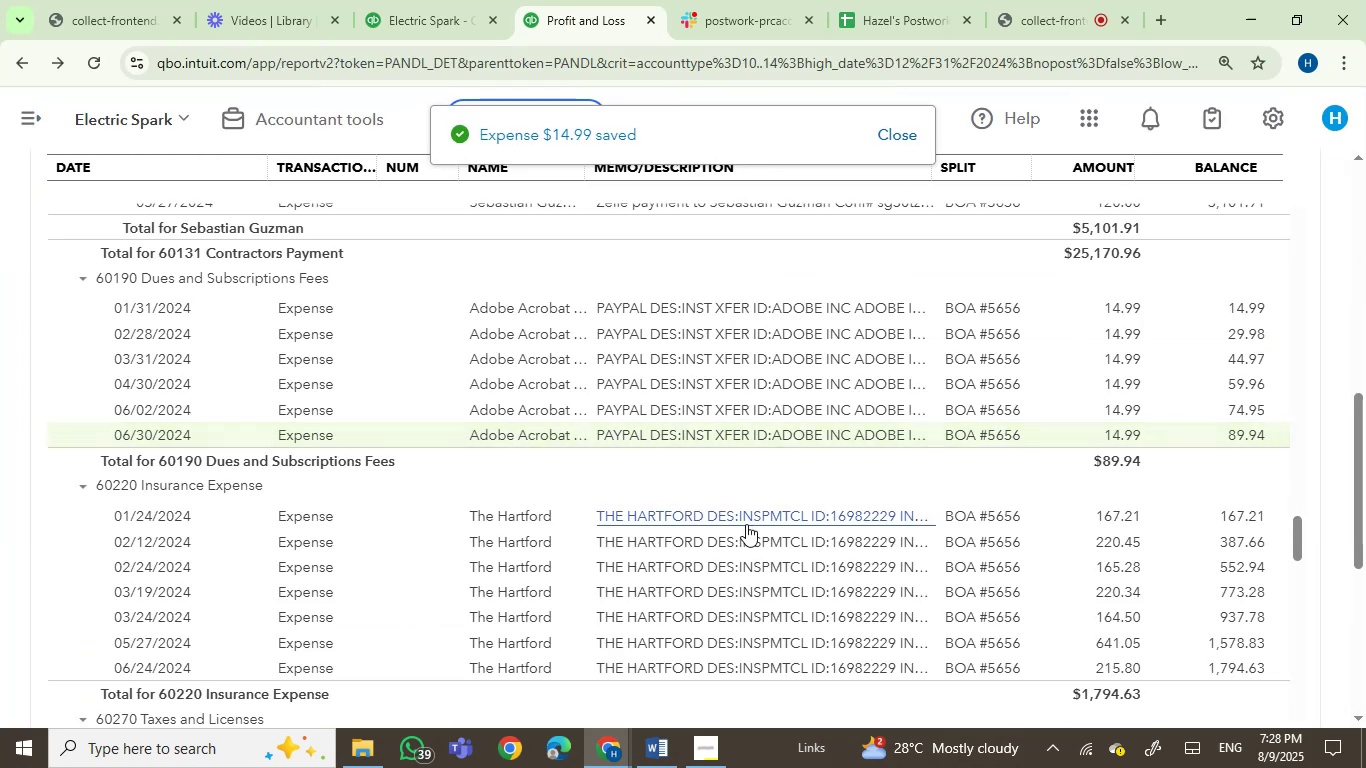 
wait(10.9)
 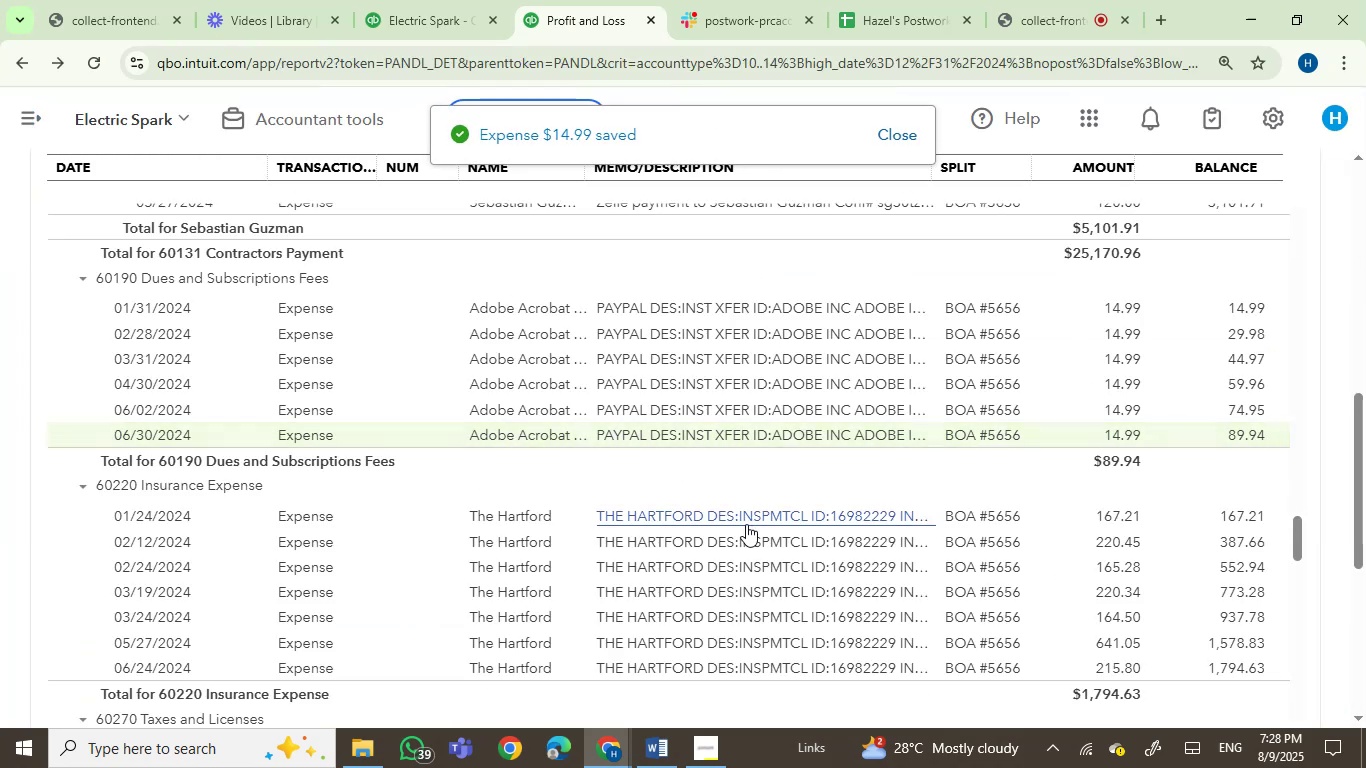 
left_click_drag(start_coordinate=[1365, 561], to_coordinate=[1365, 641])
 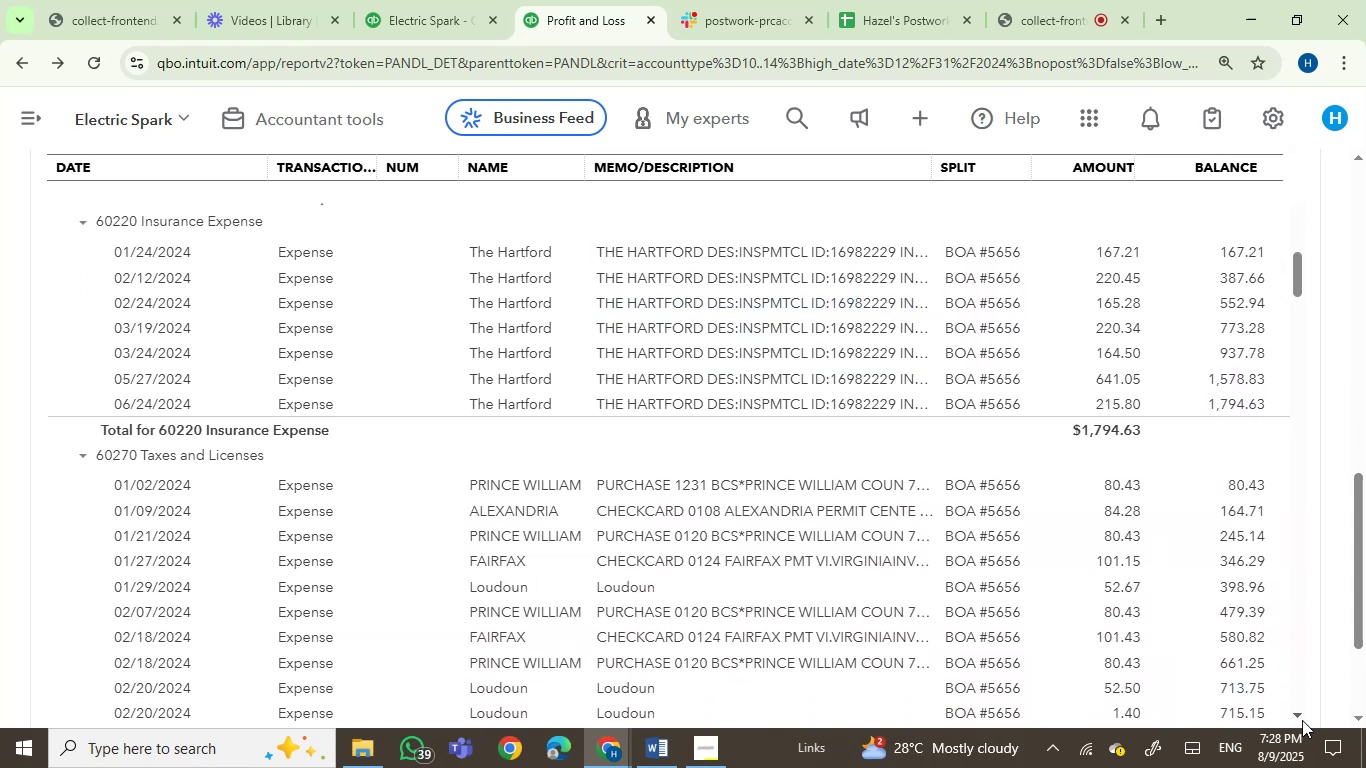 
double_click([1302, 720])
 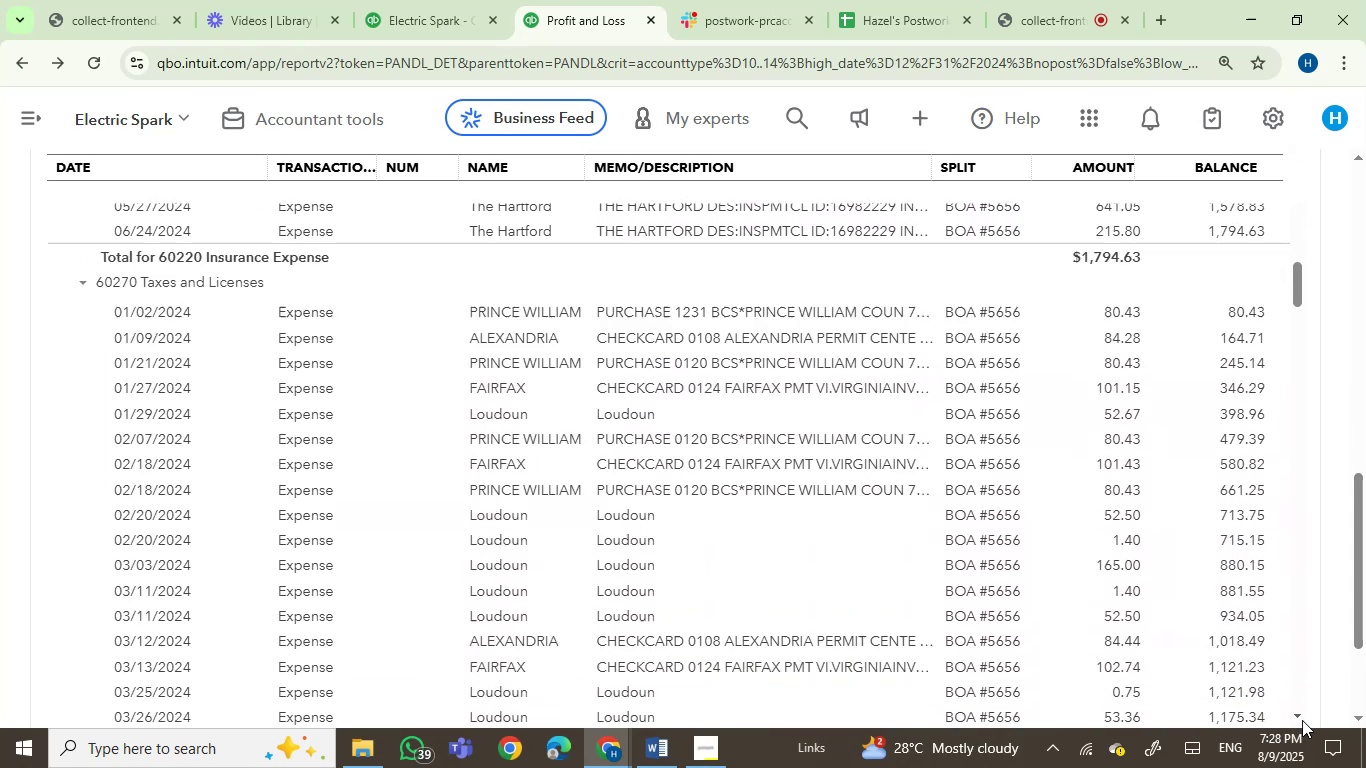 
triple_click([1302, 720])
 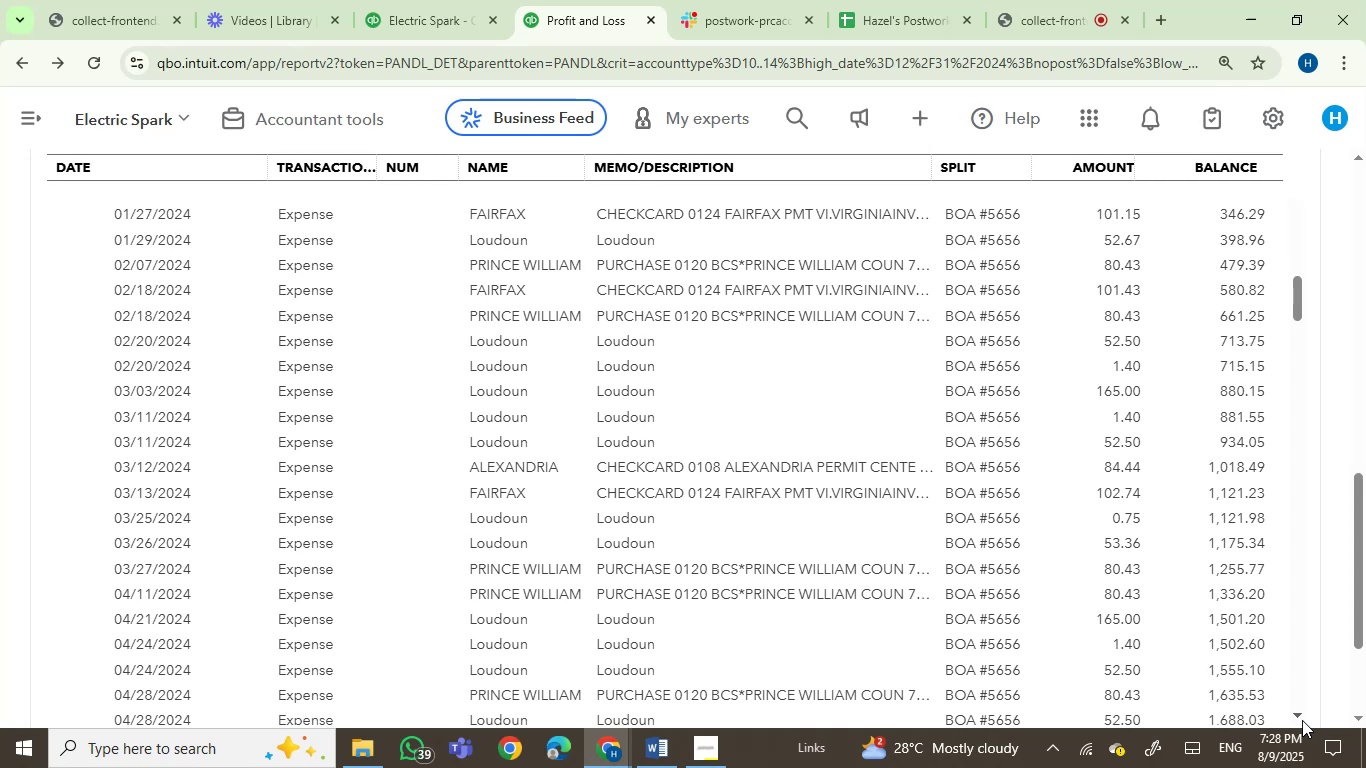 
left_click([1302, 720])
 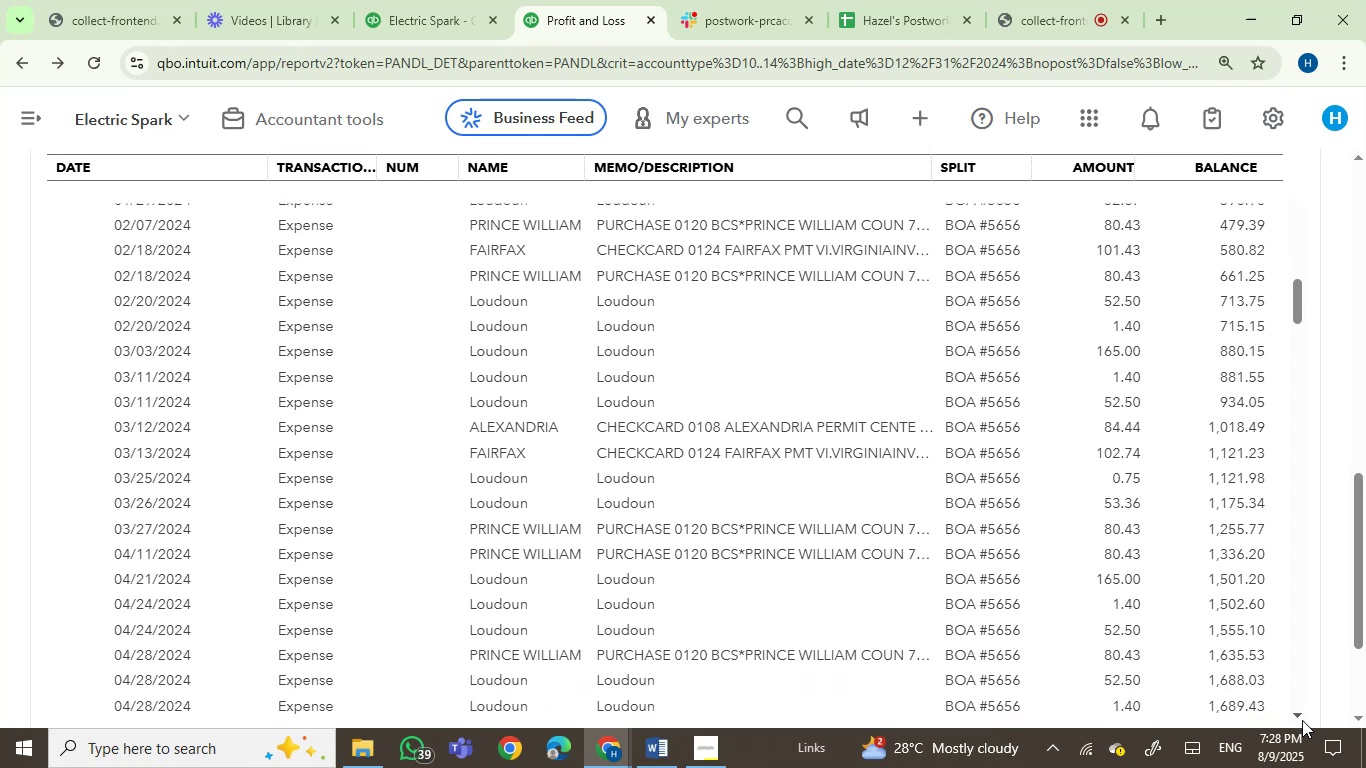 
left_click([1302, 720])
 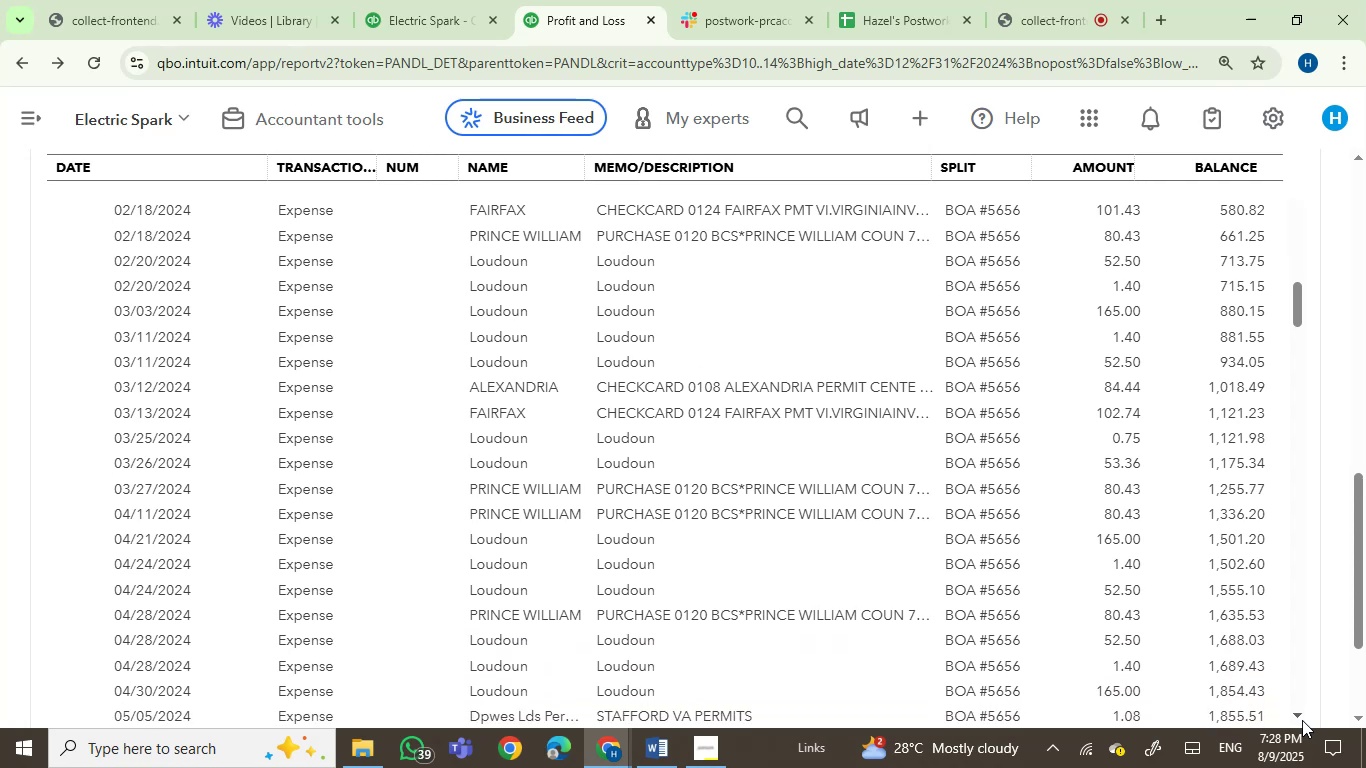 
left_click([1302, 720])
 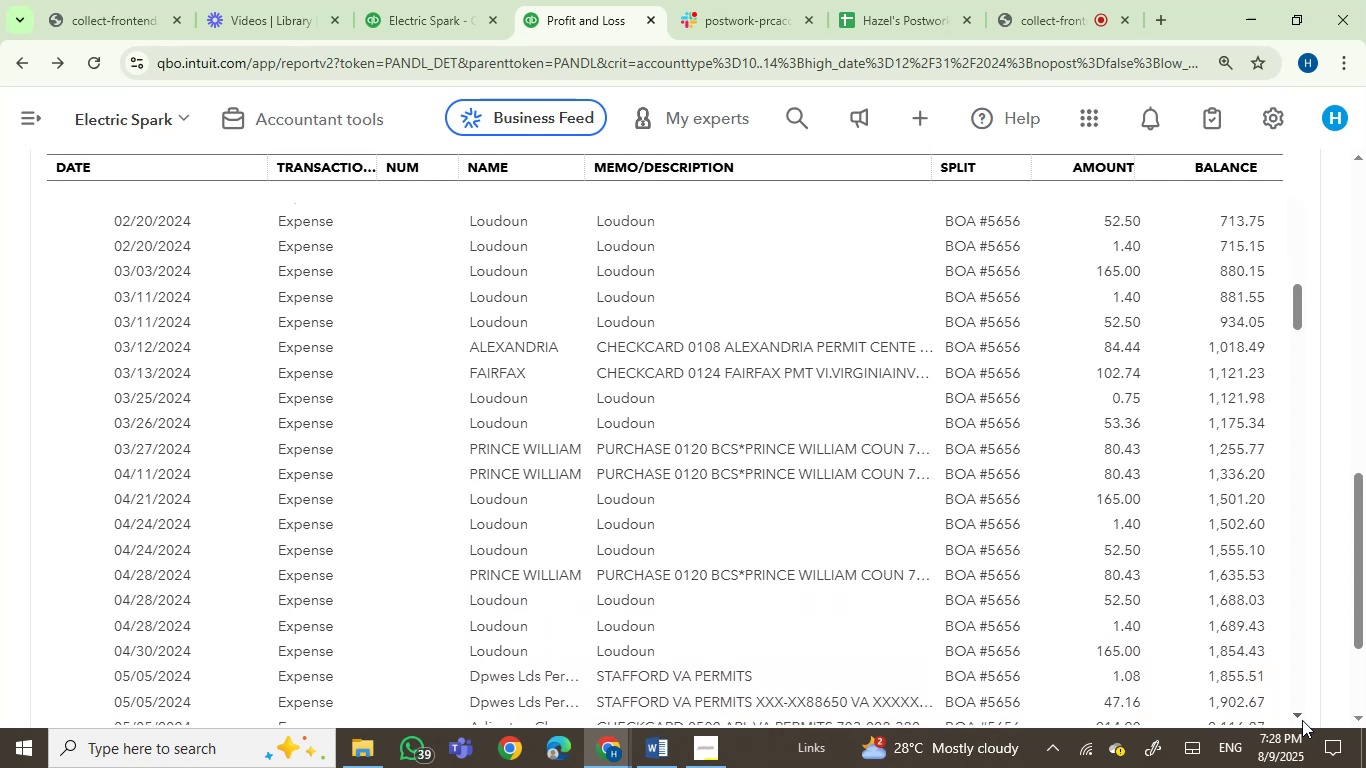 
left_click([1302, 720])
 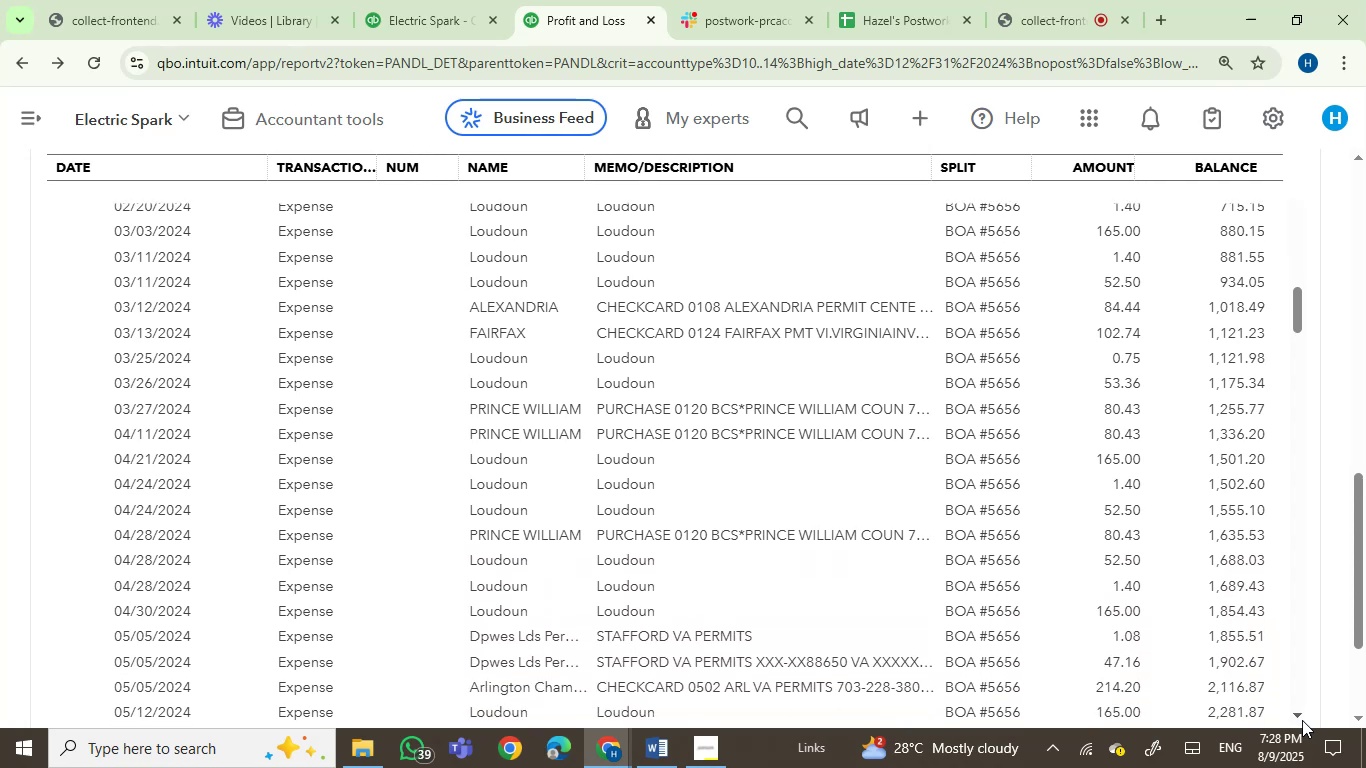 
left_click([1302, 720])
 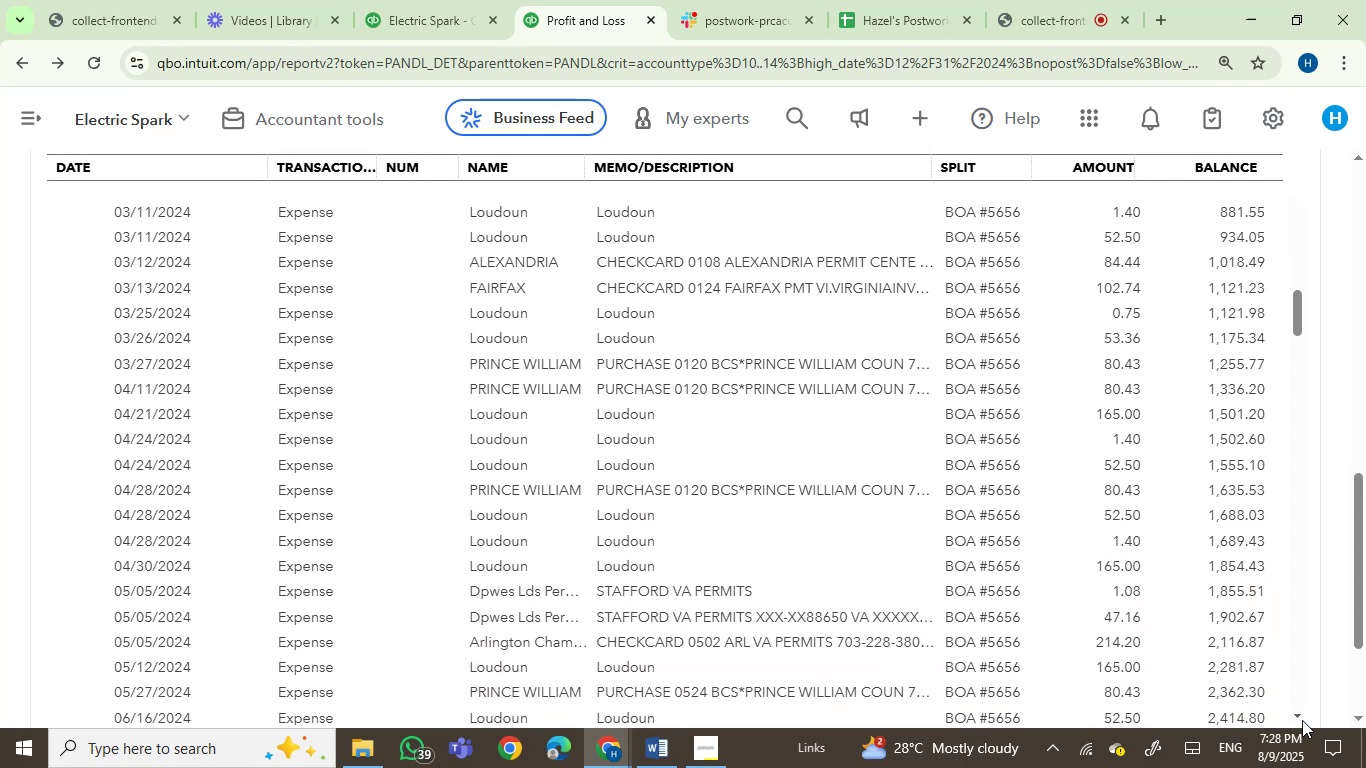 
double_click([1302, 720])
 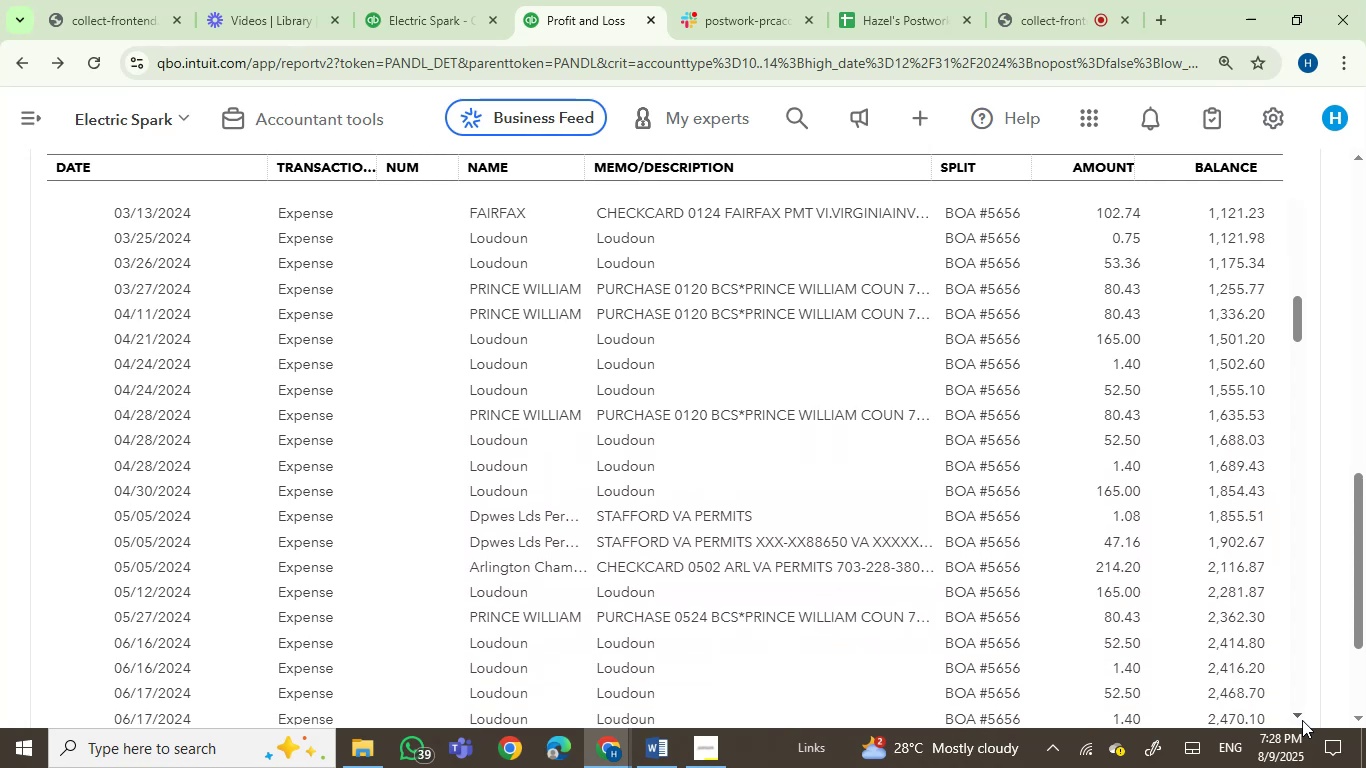 
triple_click([1302, 720])
 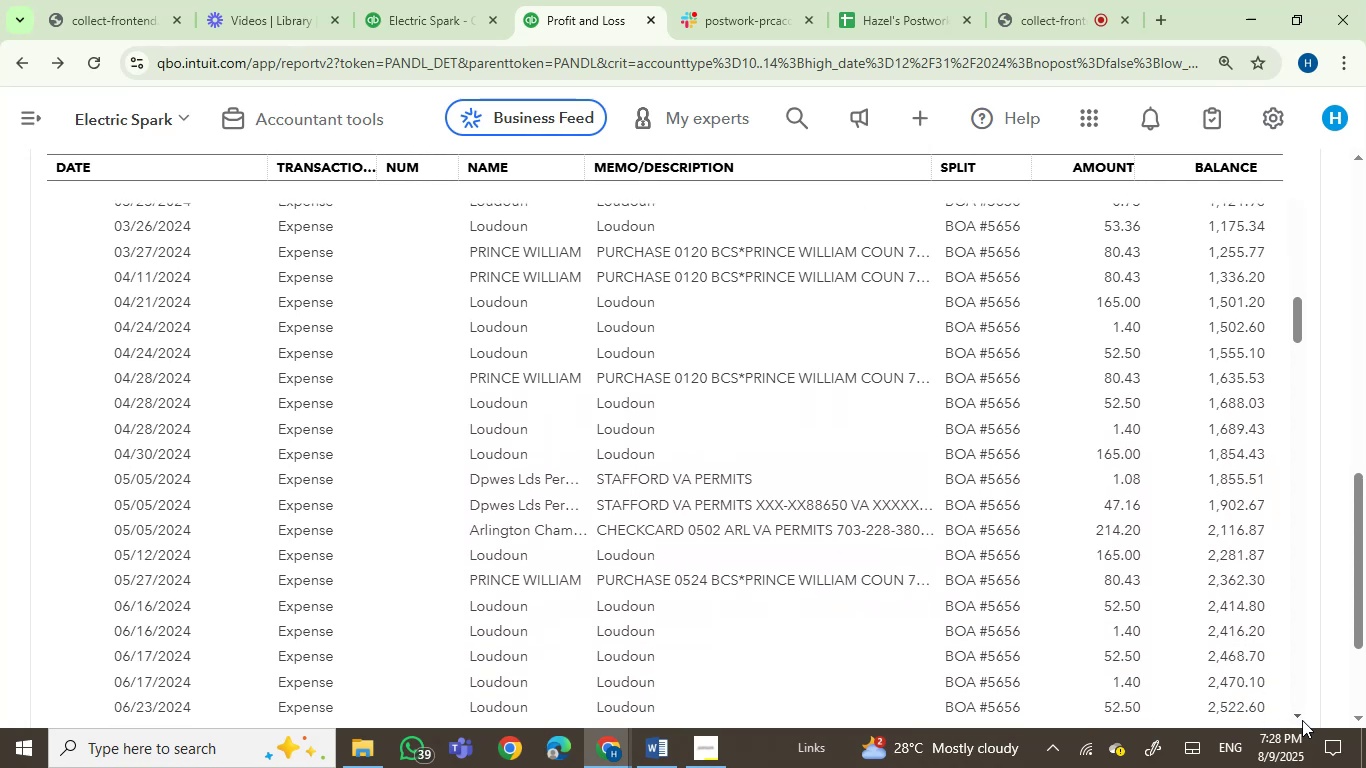 
triple_click([1302, 720])
 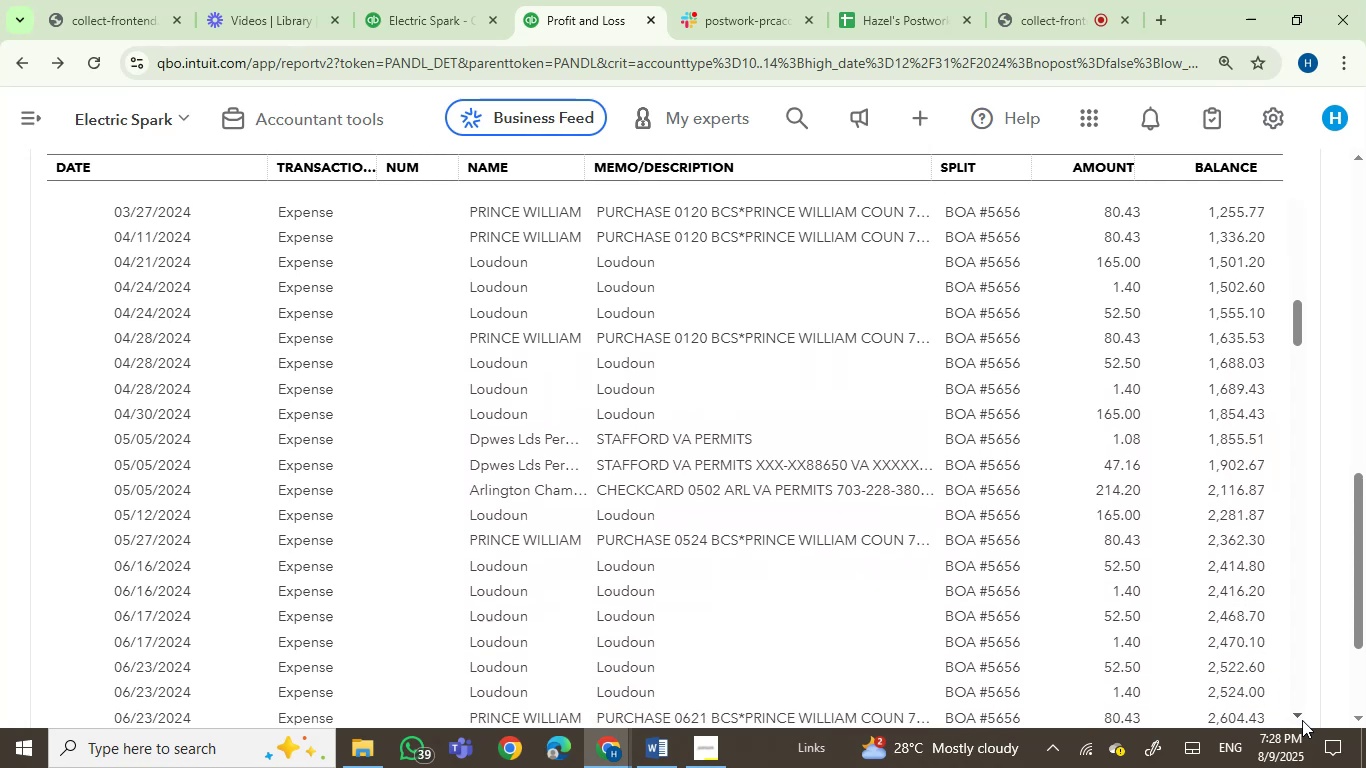 
triple_click([1302, 720])
 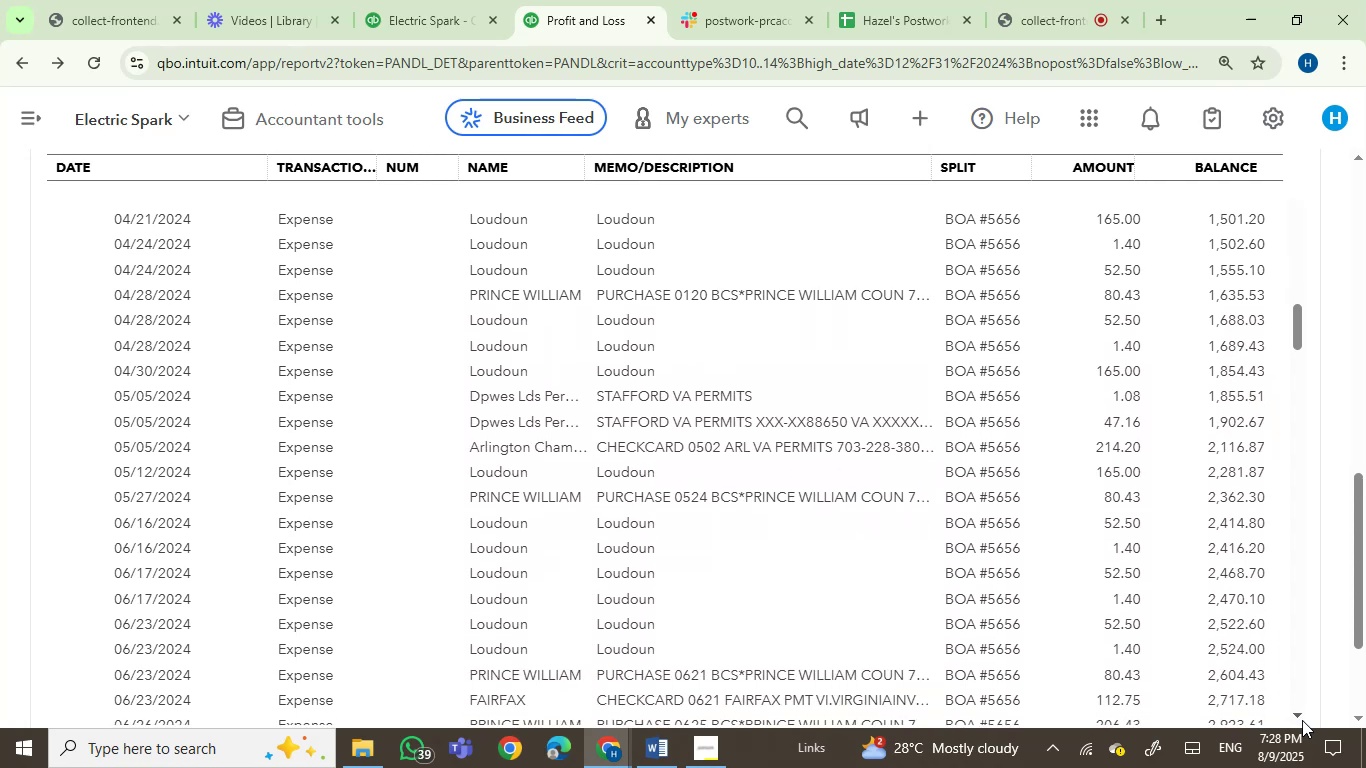 
triple_click([1302, 720])
 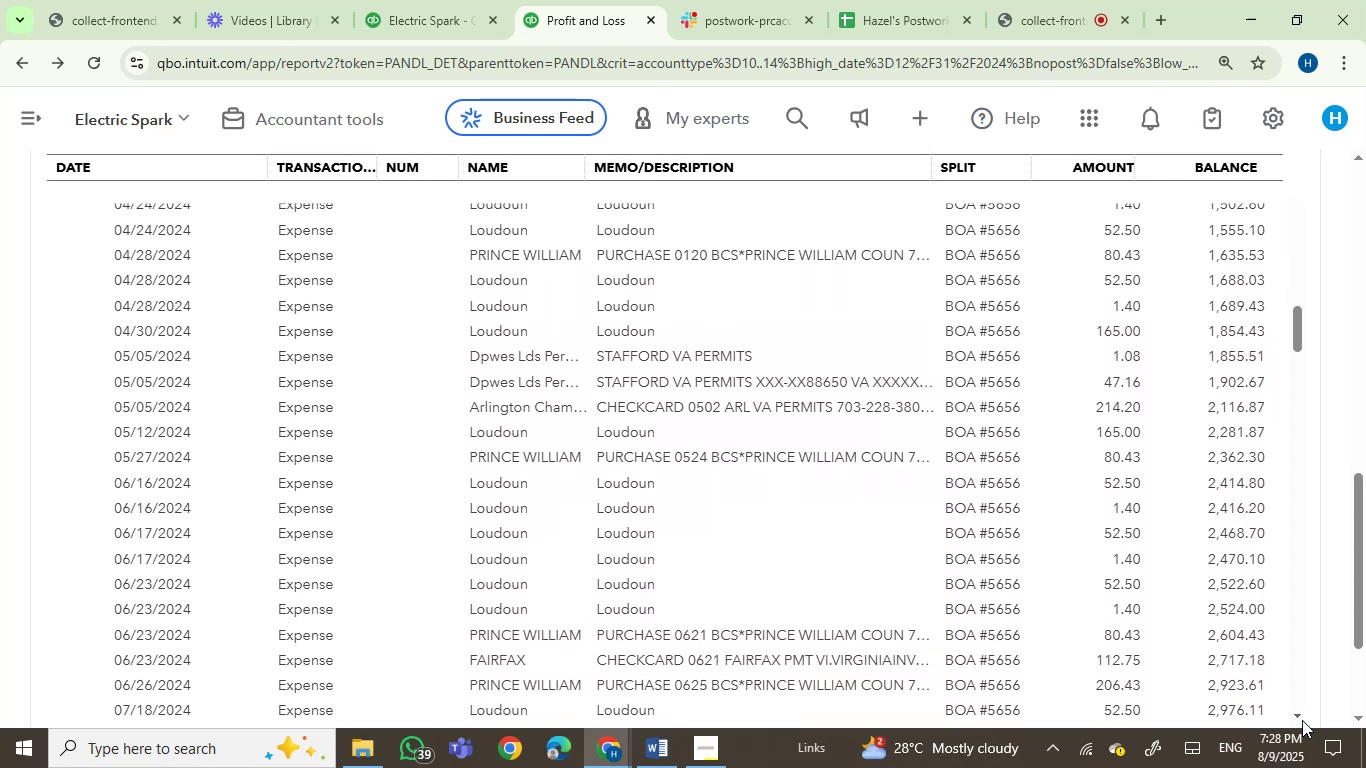 
triple_click([1302, 720])
 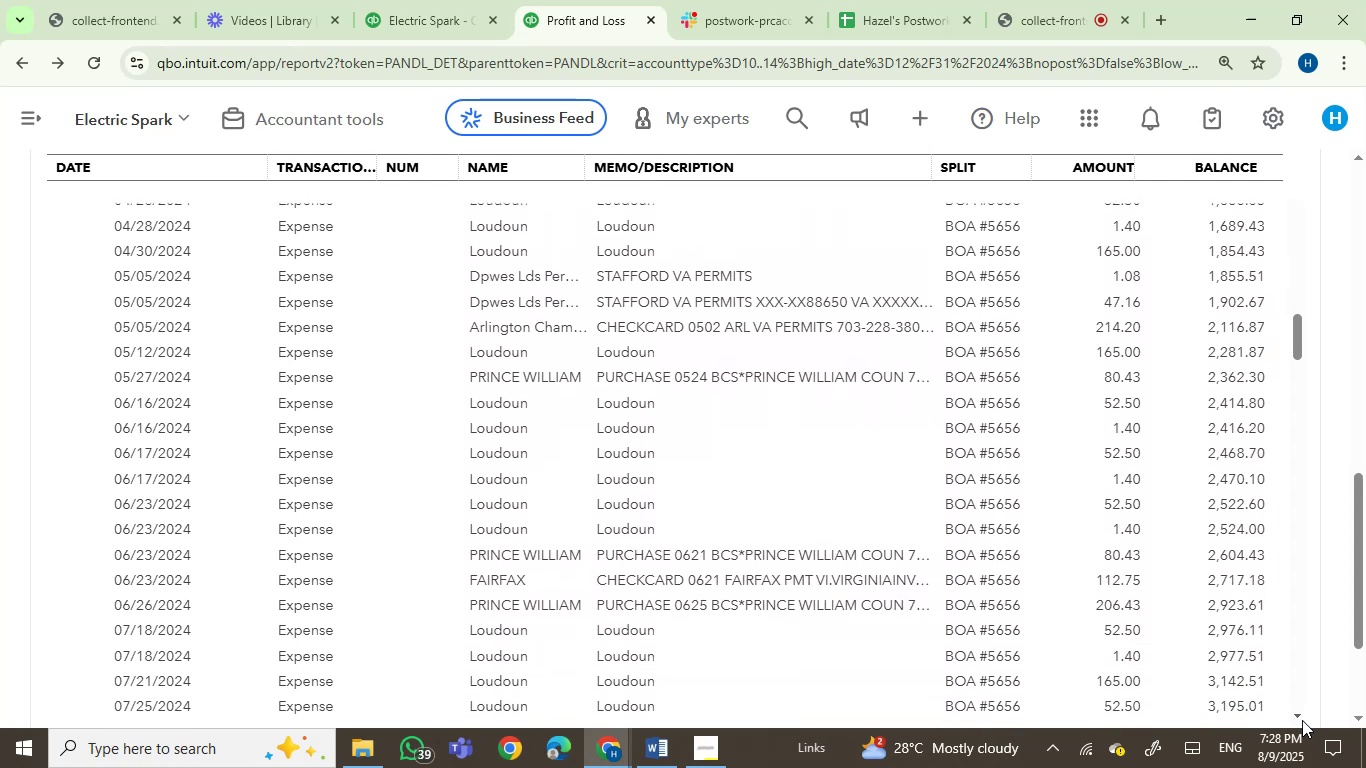 
double_click([1302, 720])
 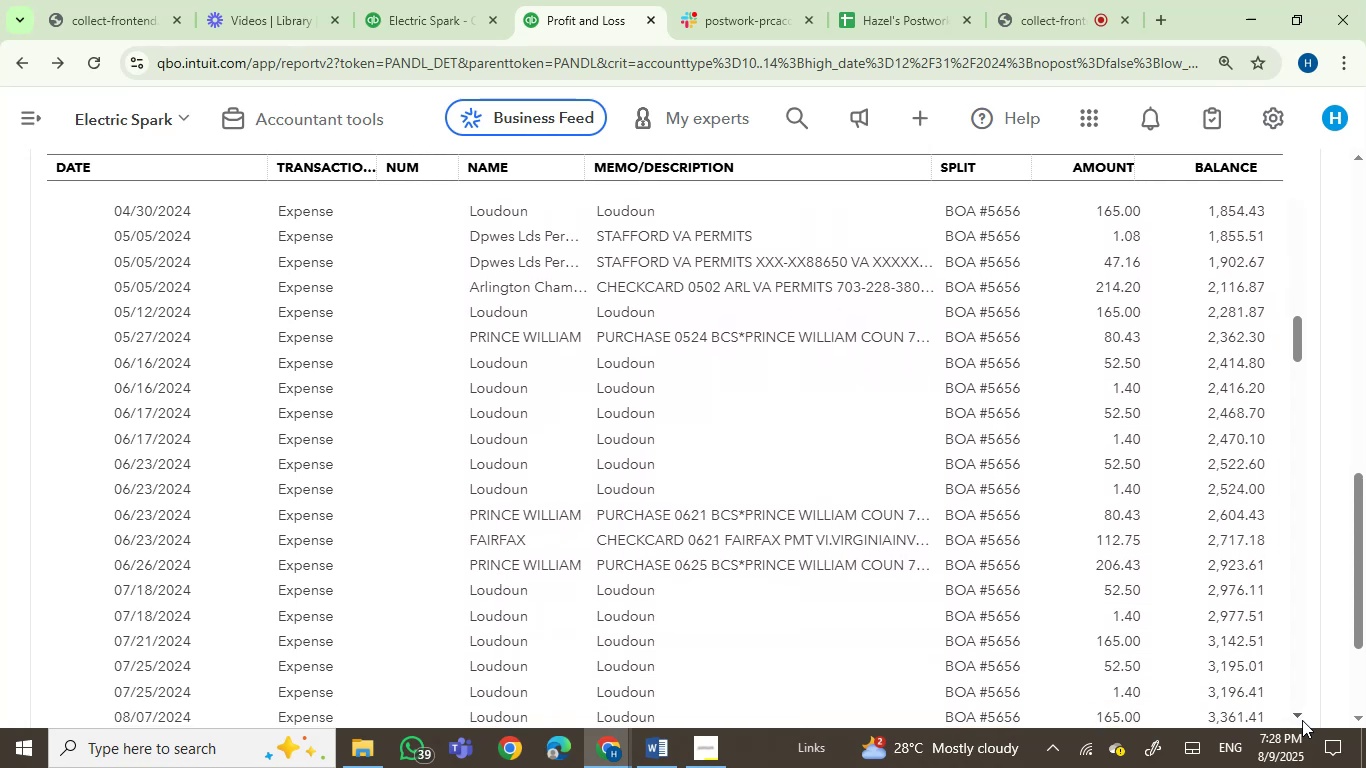 
double_click([1302, 720])
 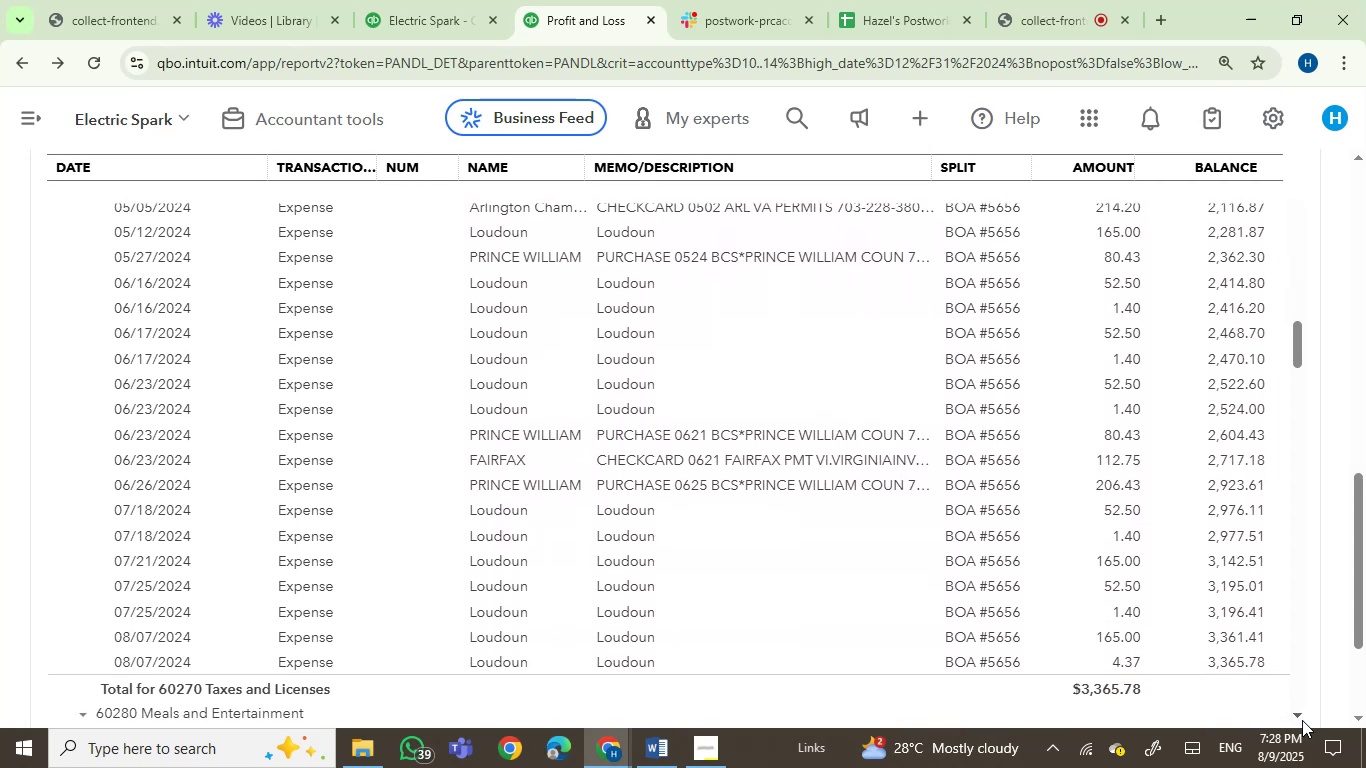 
triple_click([1302, 720])
 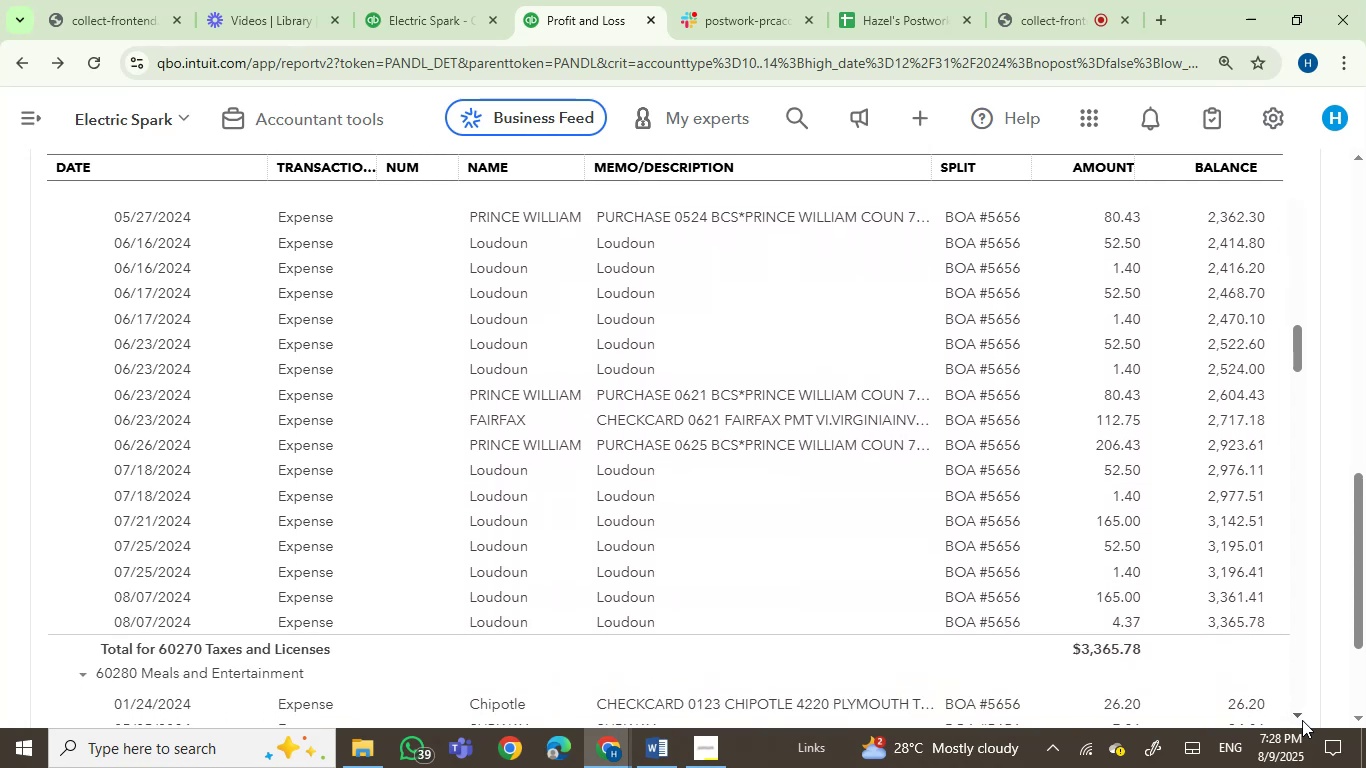 
triple_click([1302, 720])
 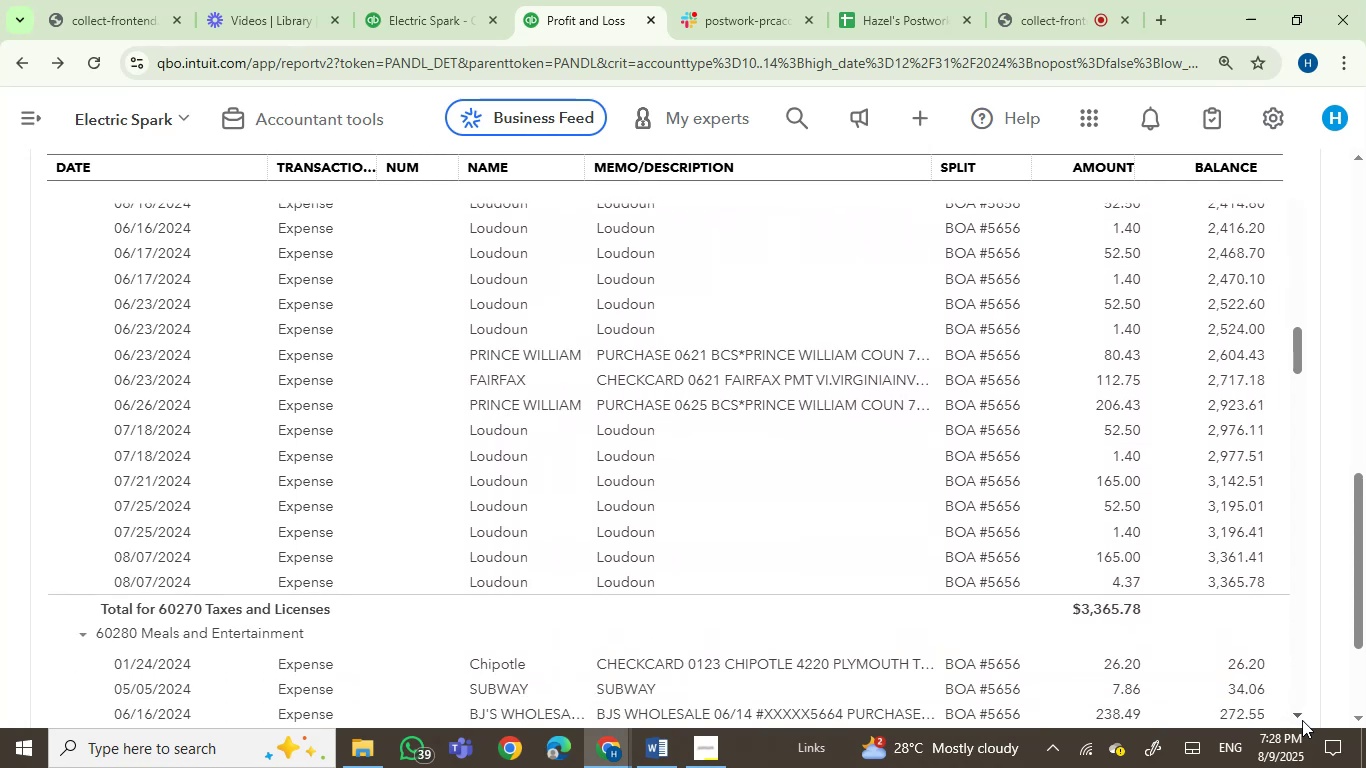 
triple_click([1302, 720])
 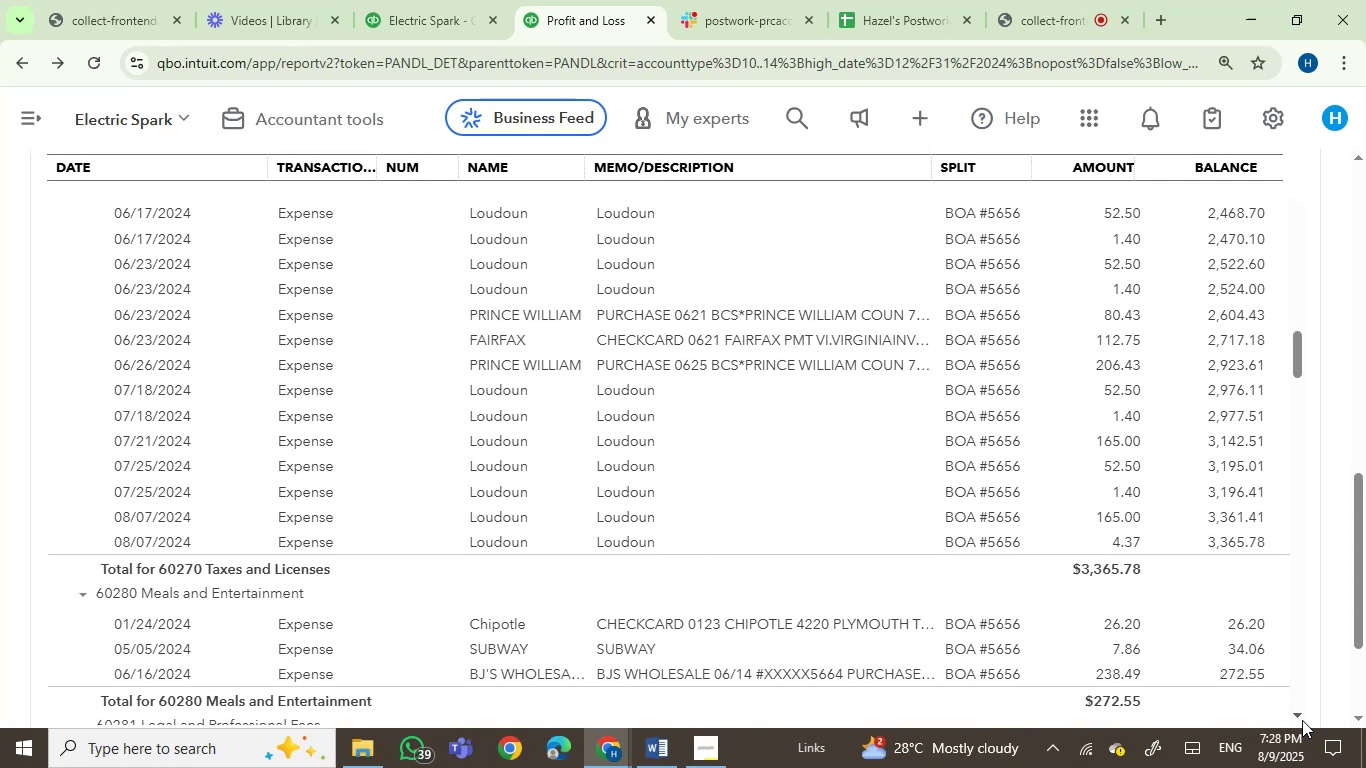 
triple_click([1302, 720])
 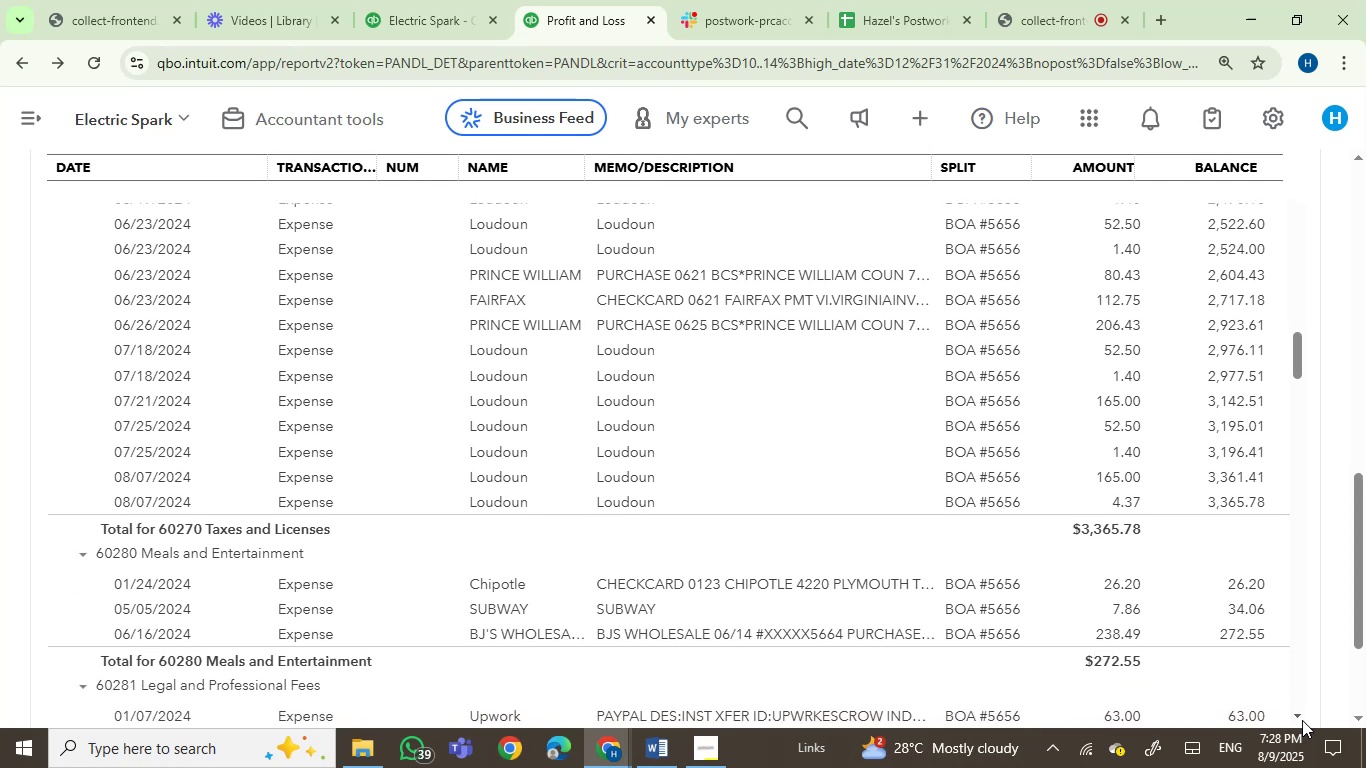 
triple_click([1302, 720])
 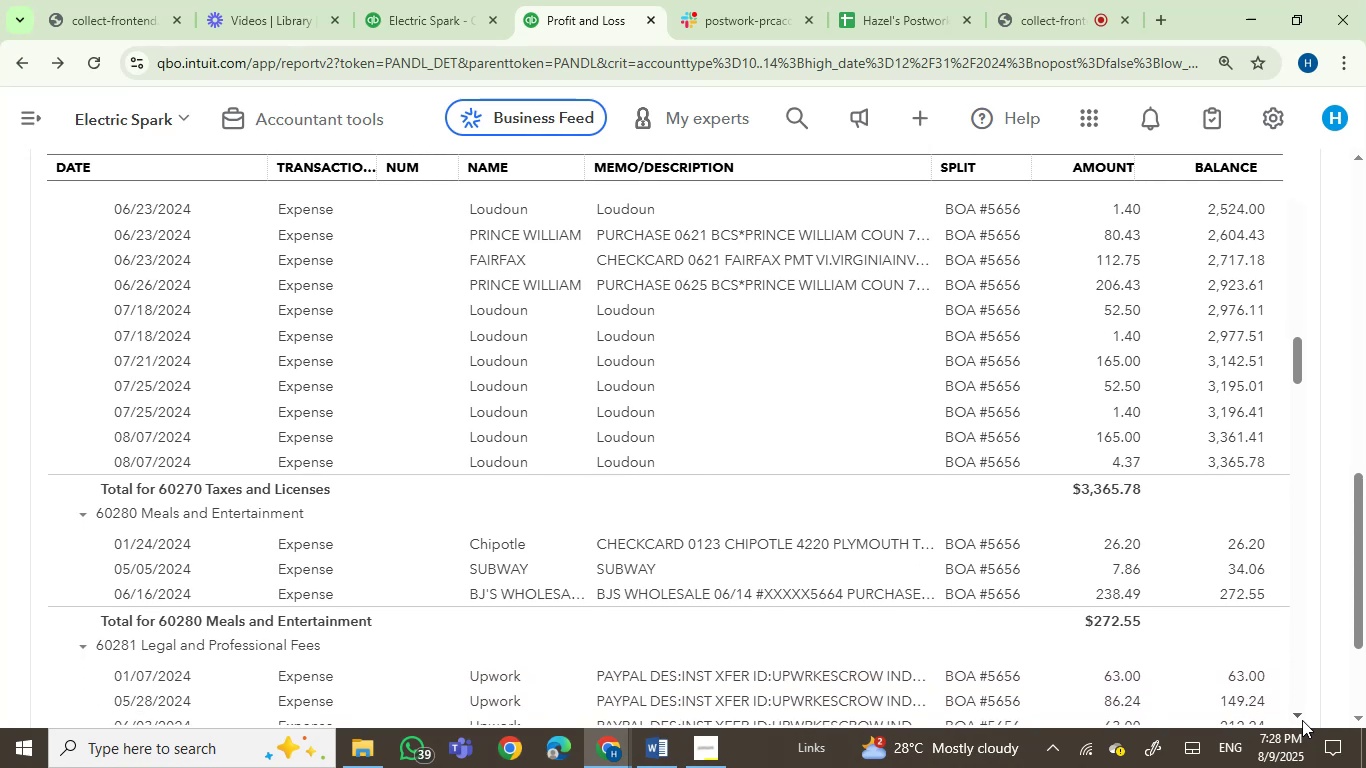 
triple_click([1302, 720])
 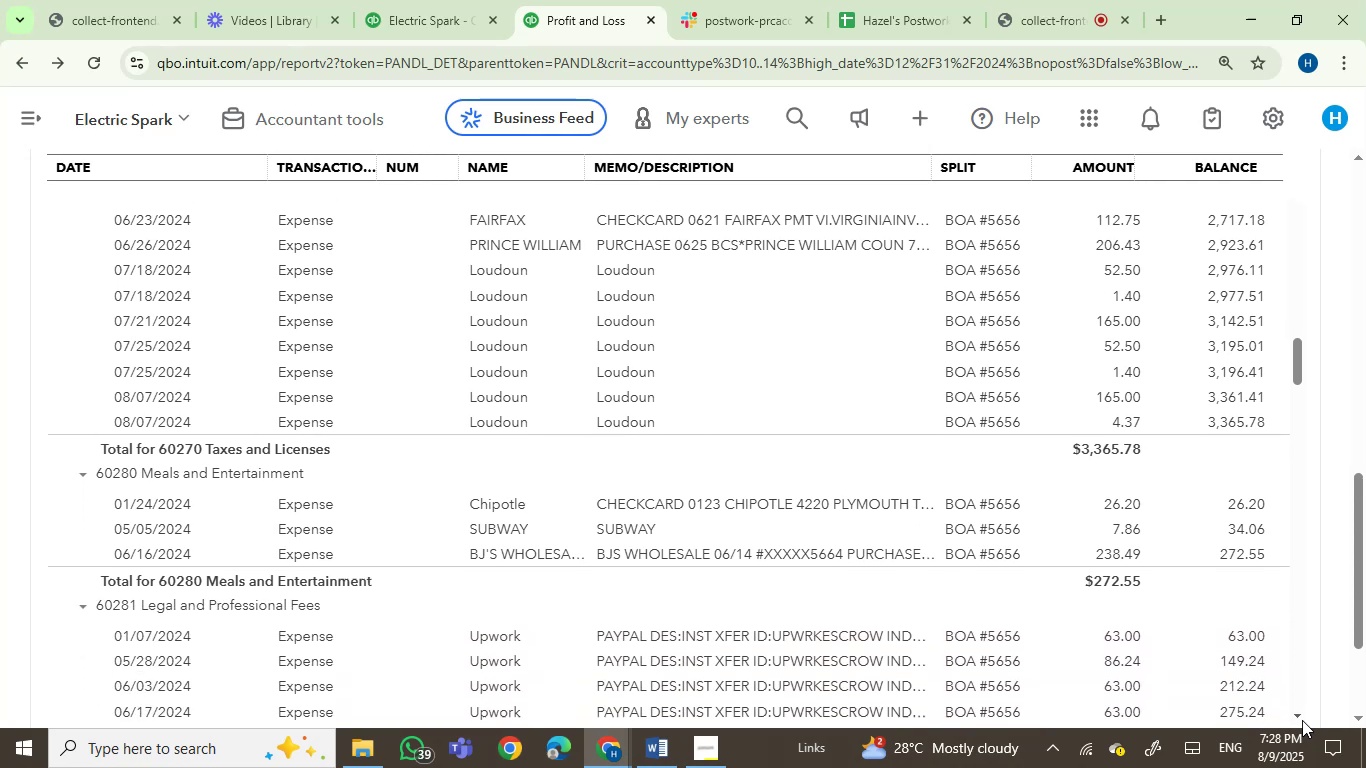 
triple_click([1302, 720])
 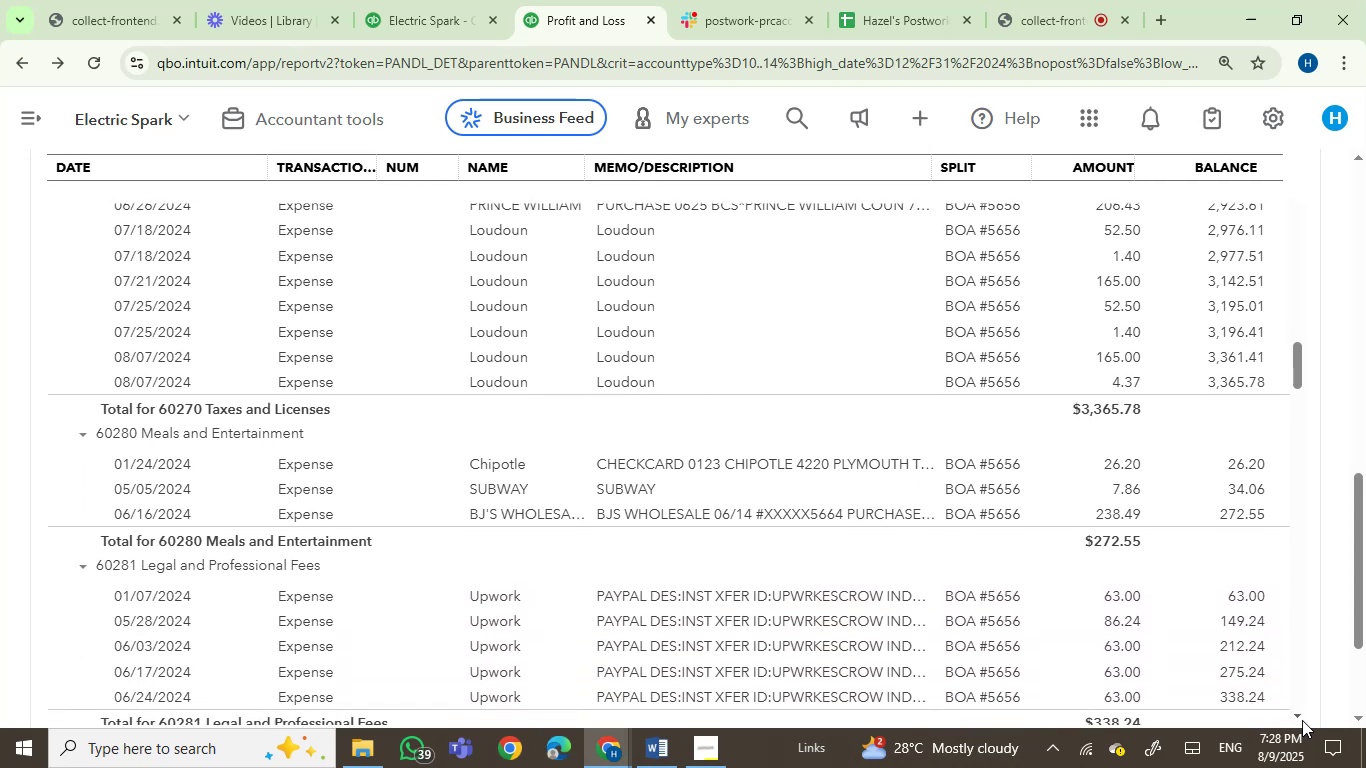 
triple_click([1302, 720])
 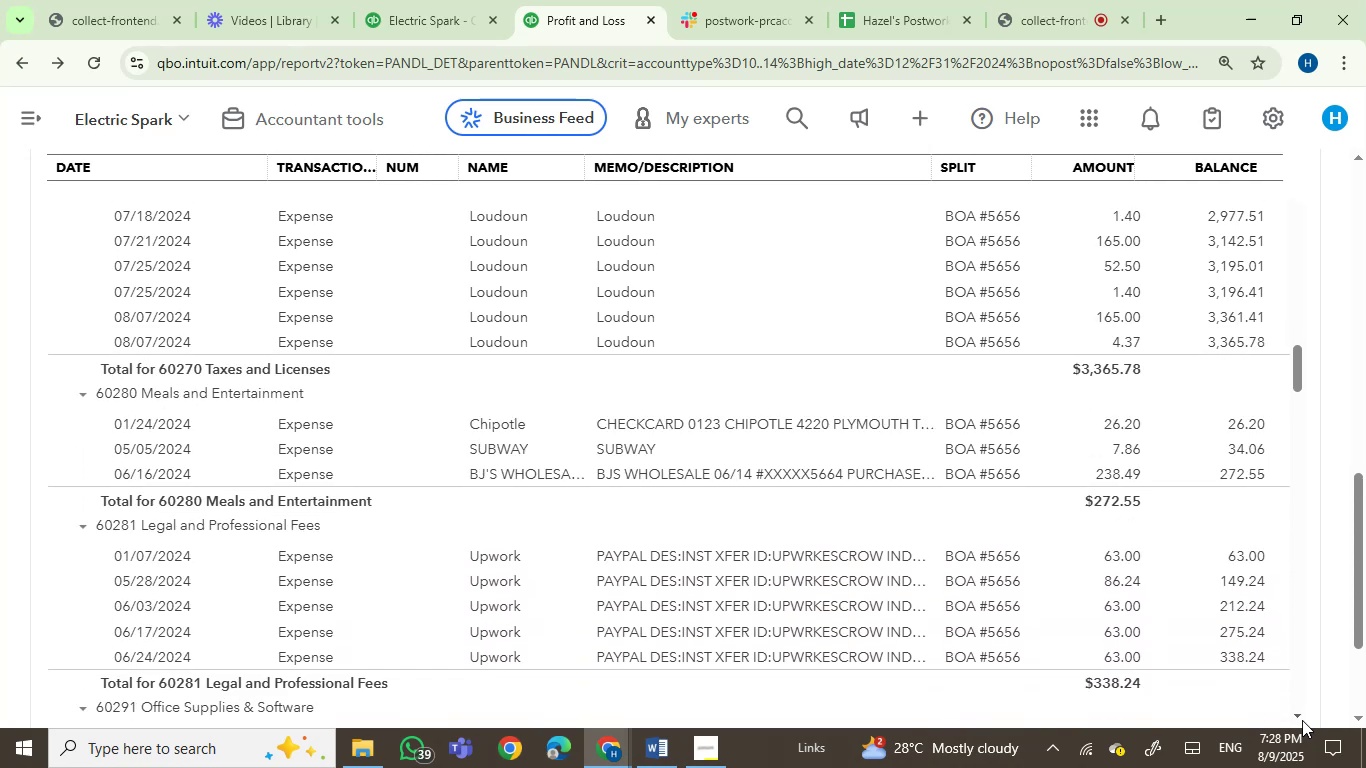 
triple_click([1302, 720])
 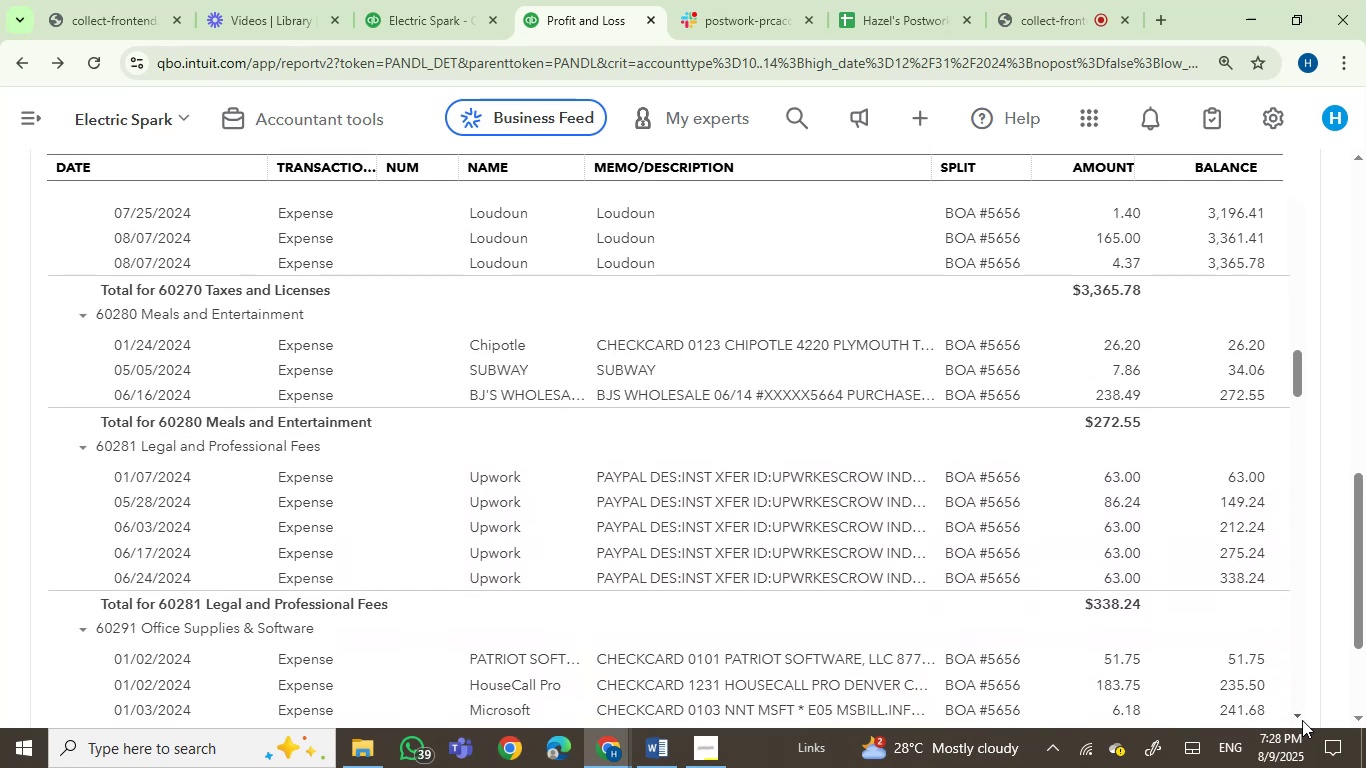 
double_click([1302, 720])
 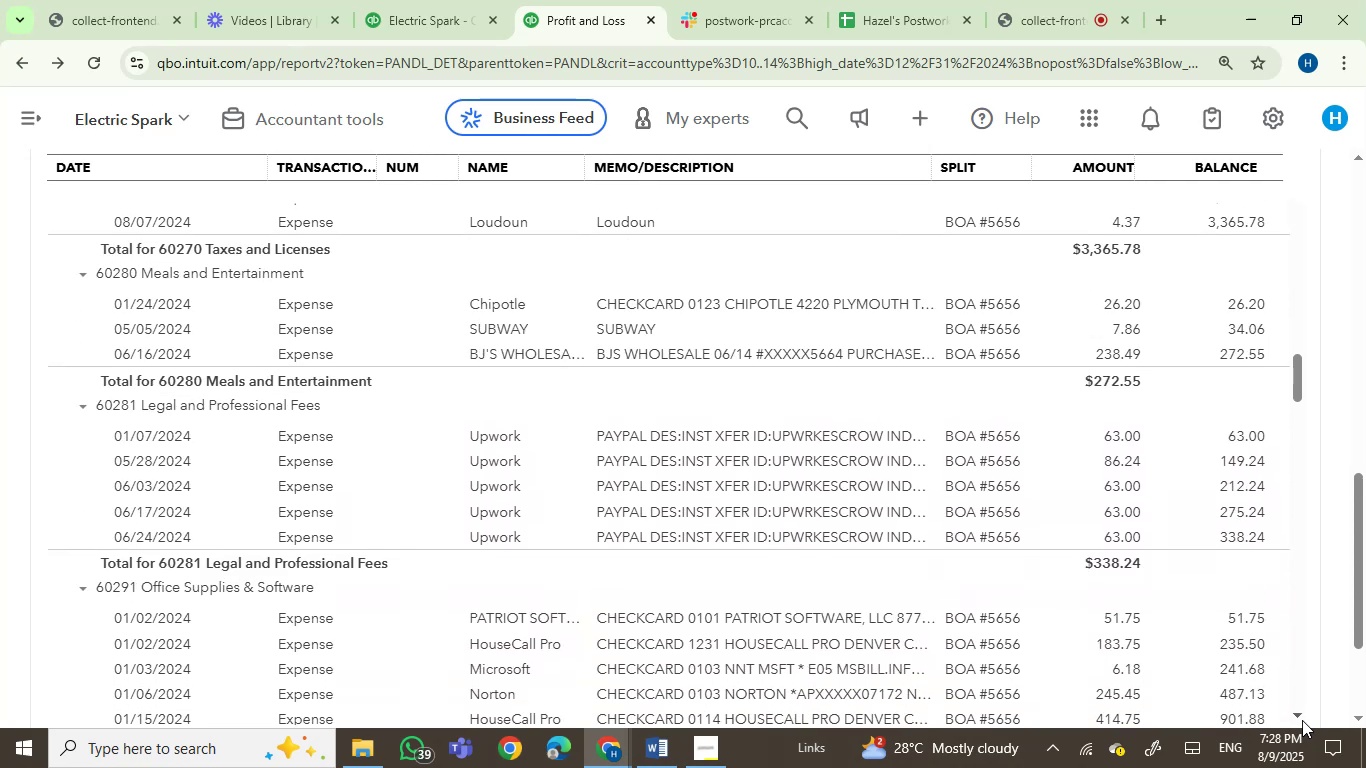 
triple_click([1302, 720])
 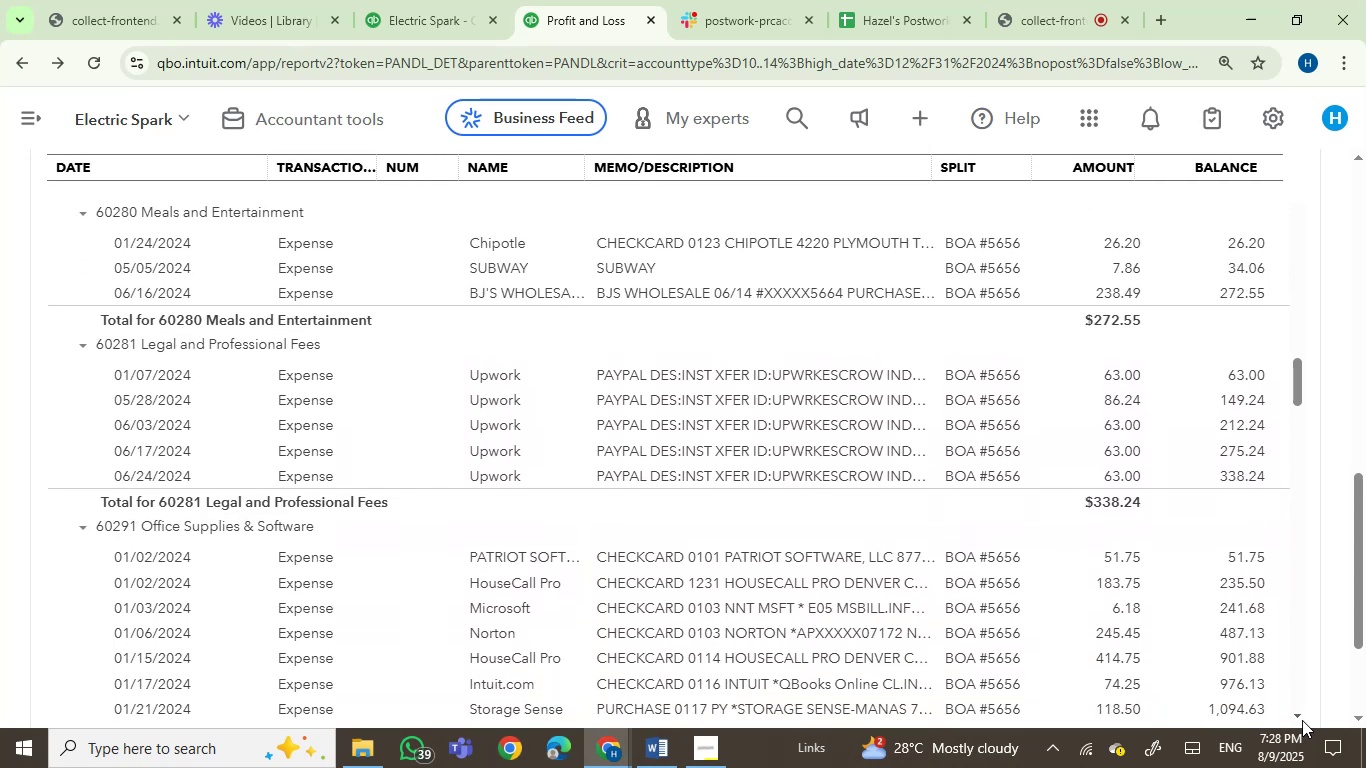 
double_click([1302, 720])
 